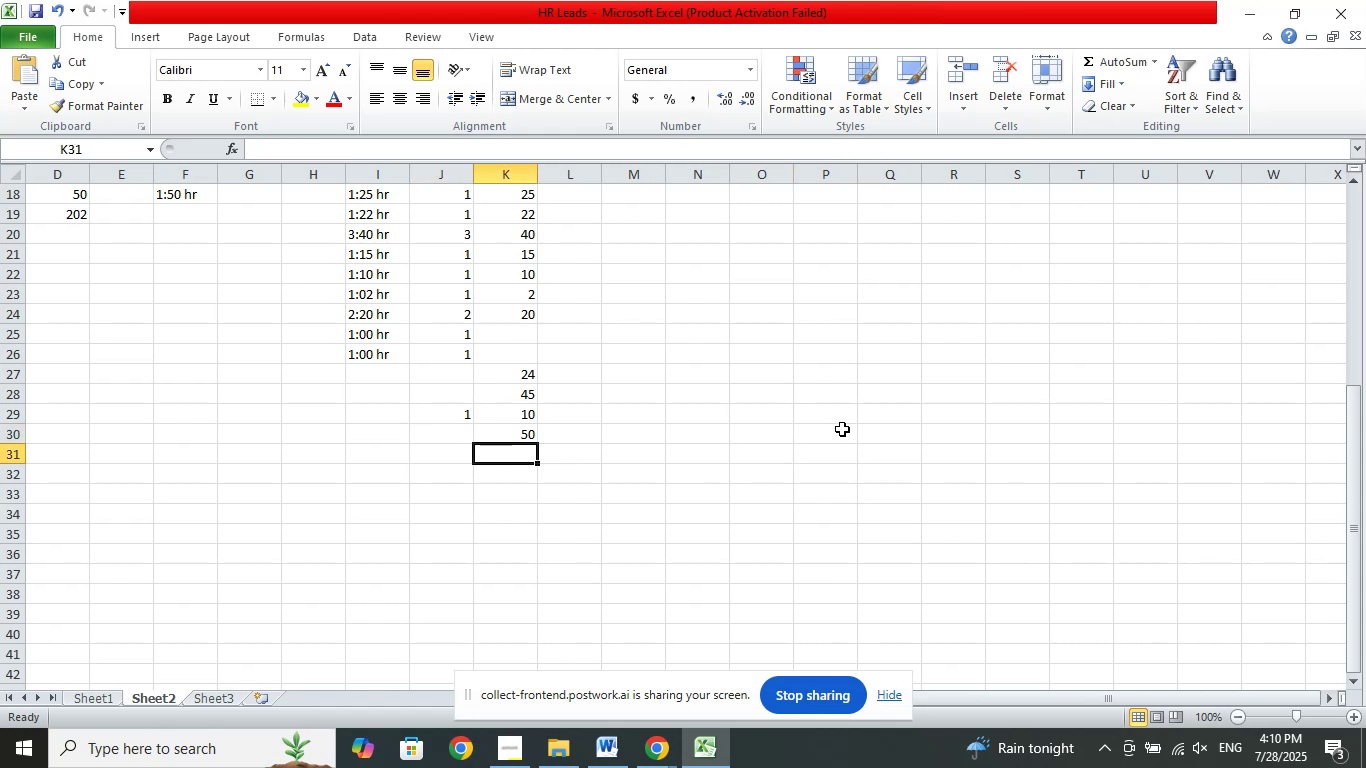 
left_click([842, 429])
 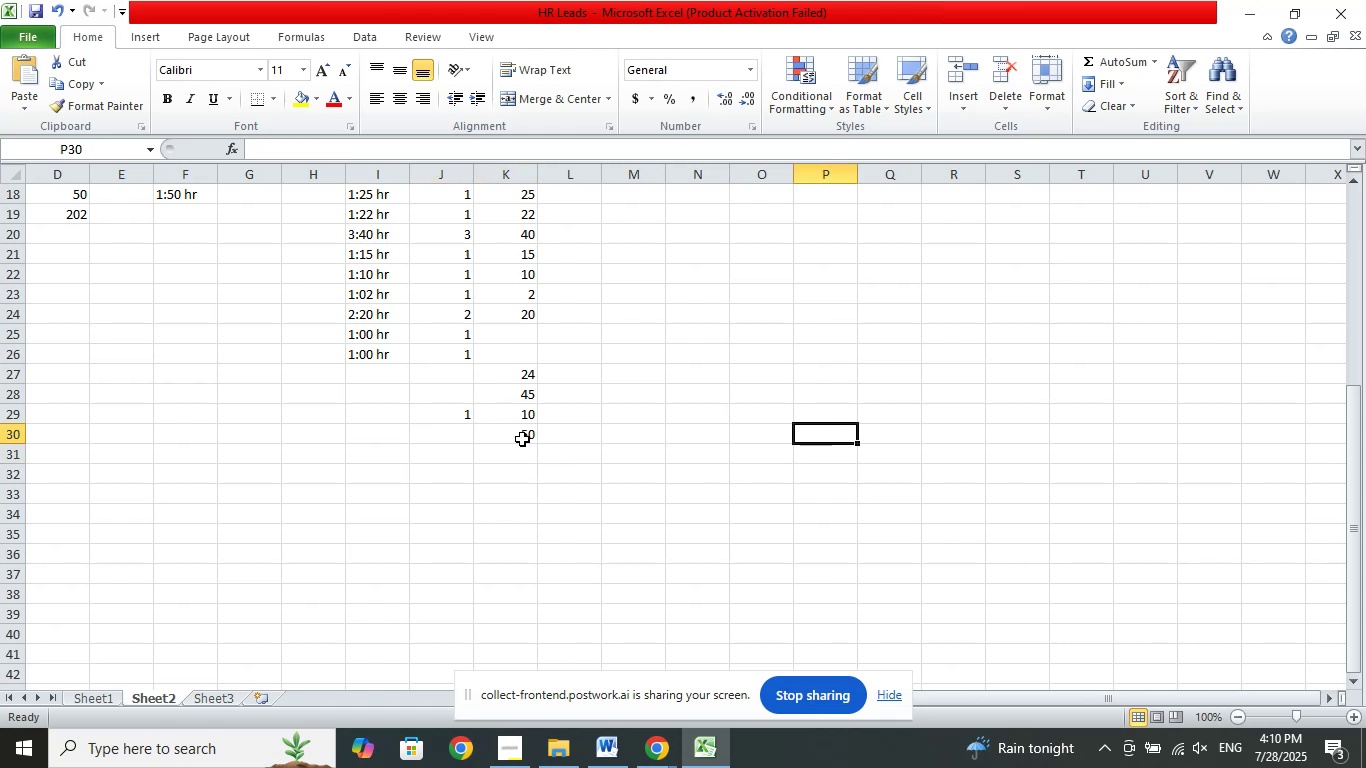 
right_click([522, 439])
 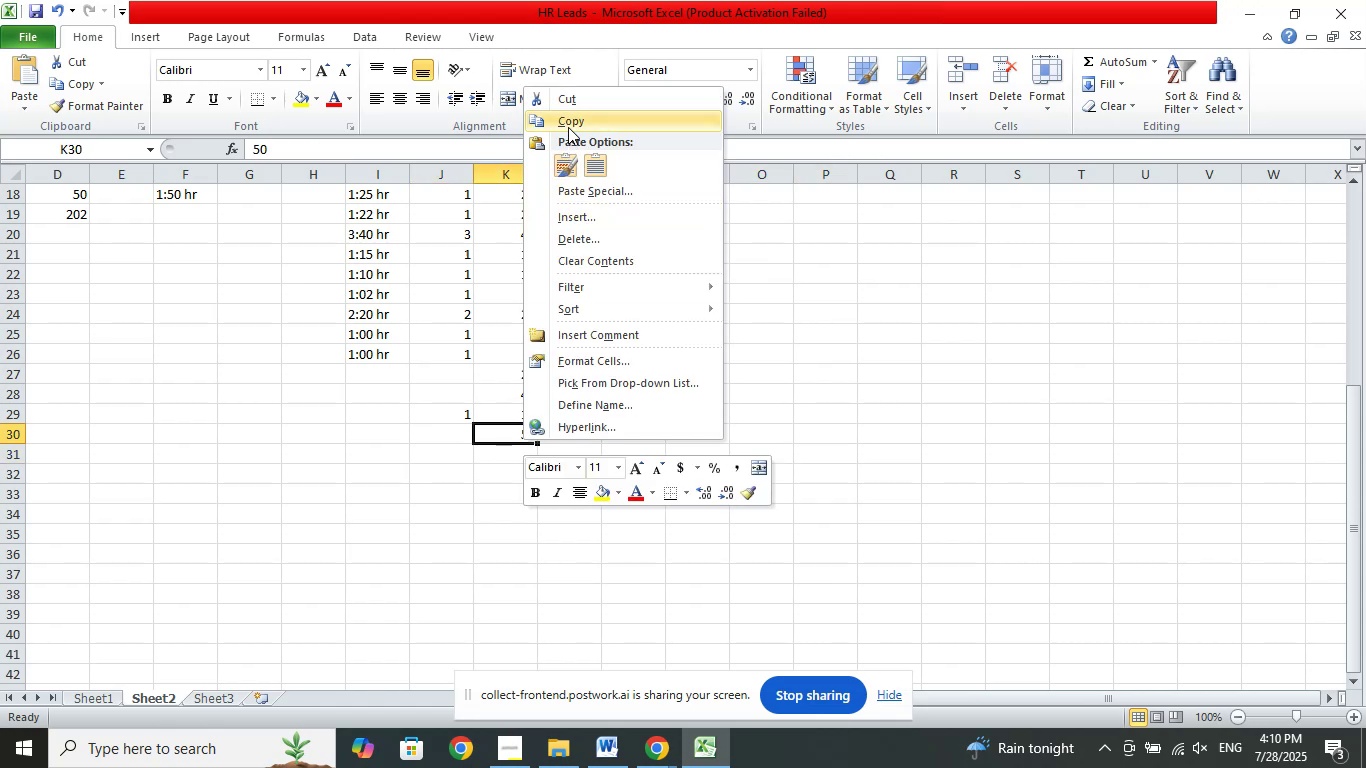 
left_click([568, 125])
 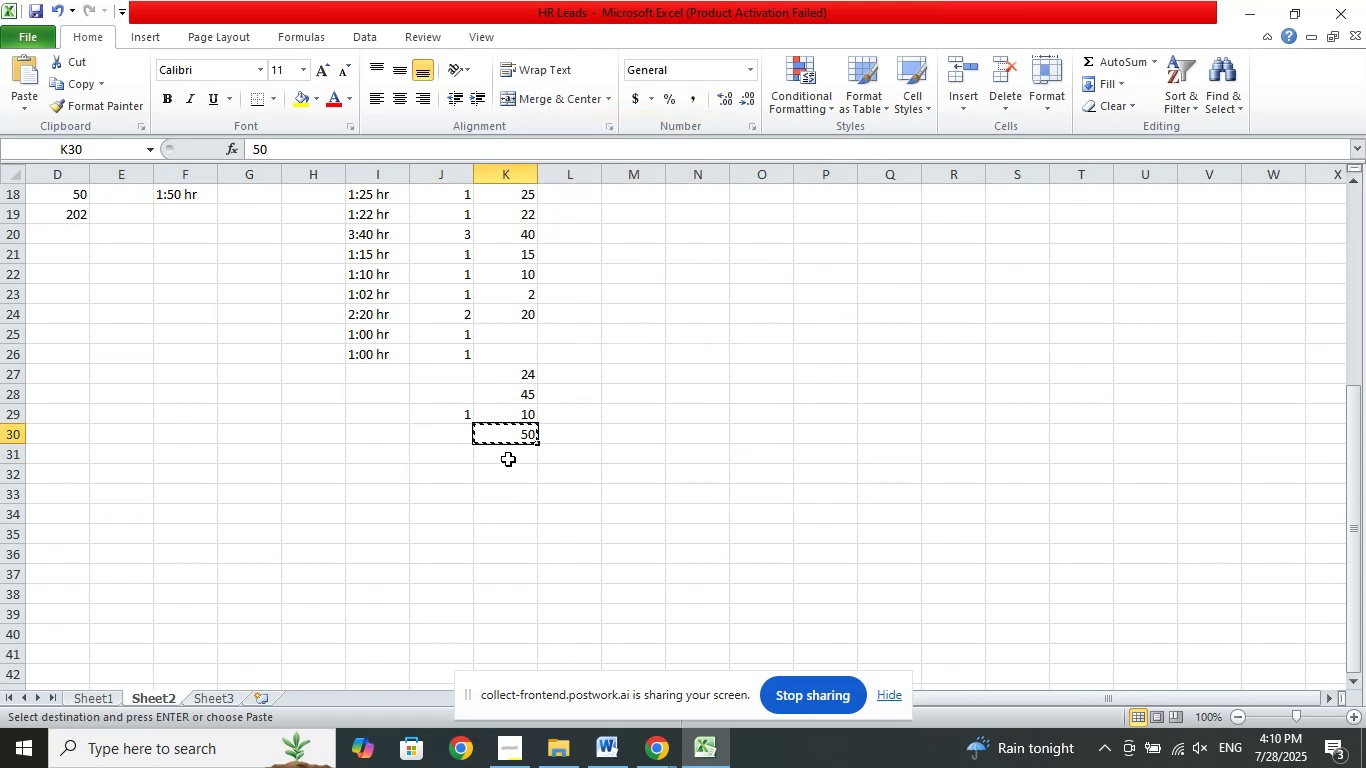 
right_click([508, 459])
 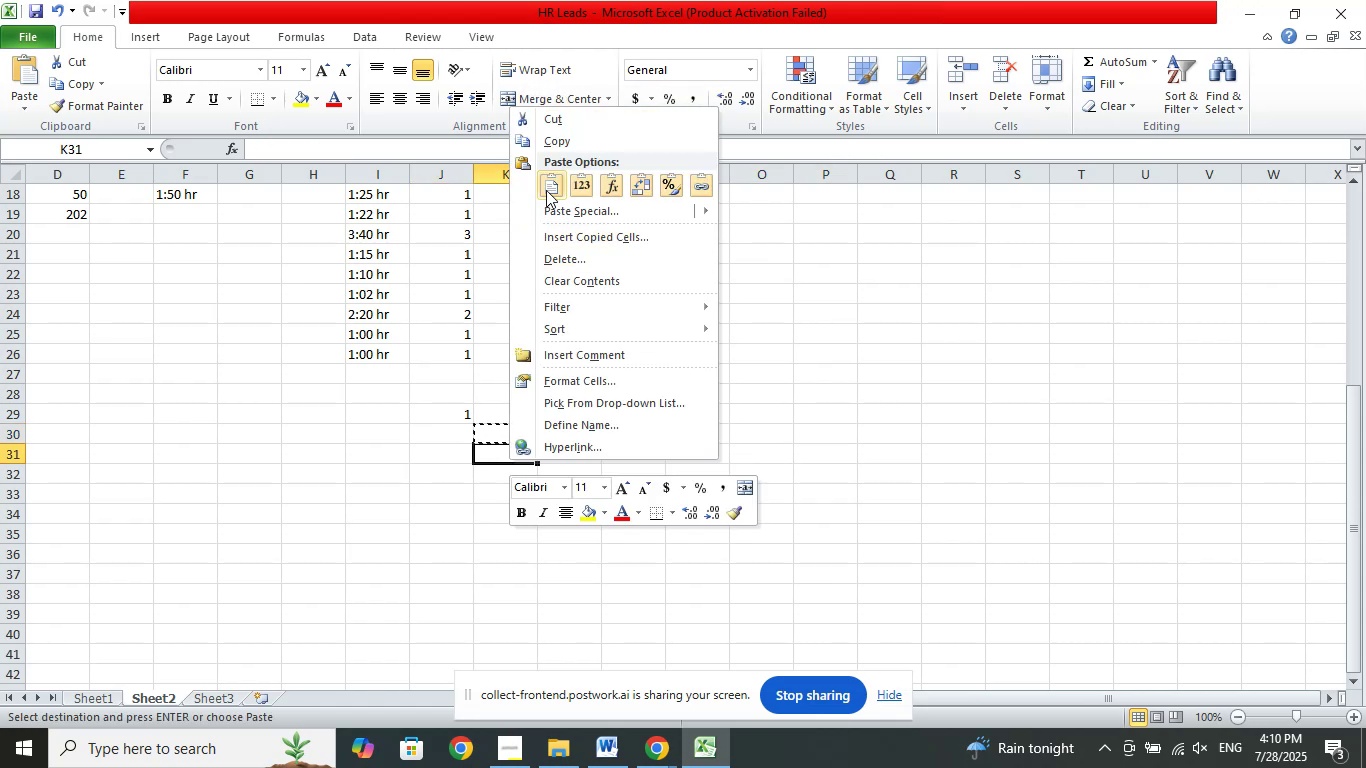 
left_click([548, 189])
 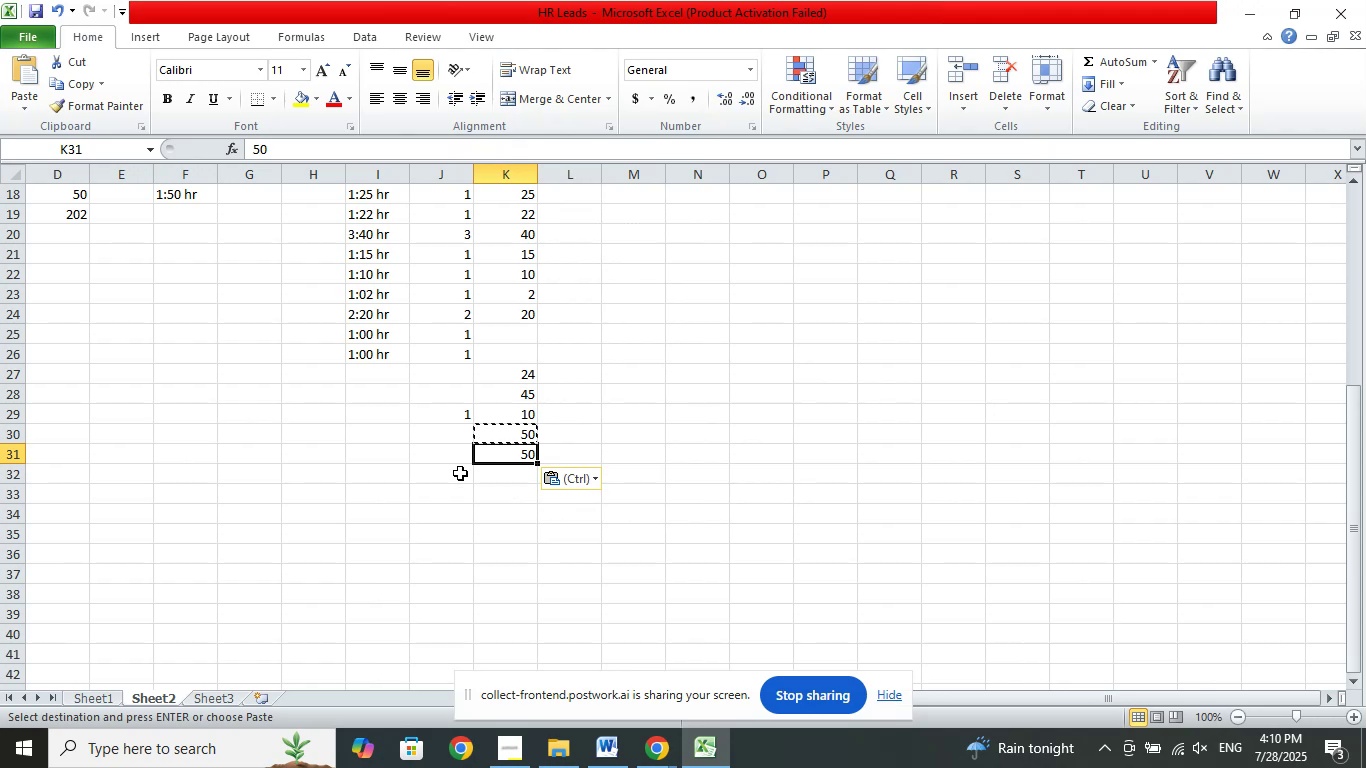 
left_click([460, 473])
 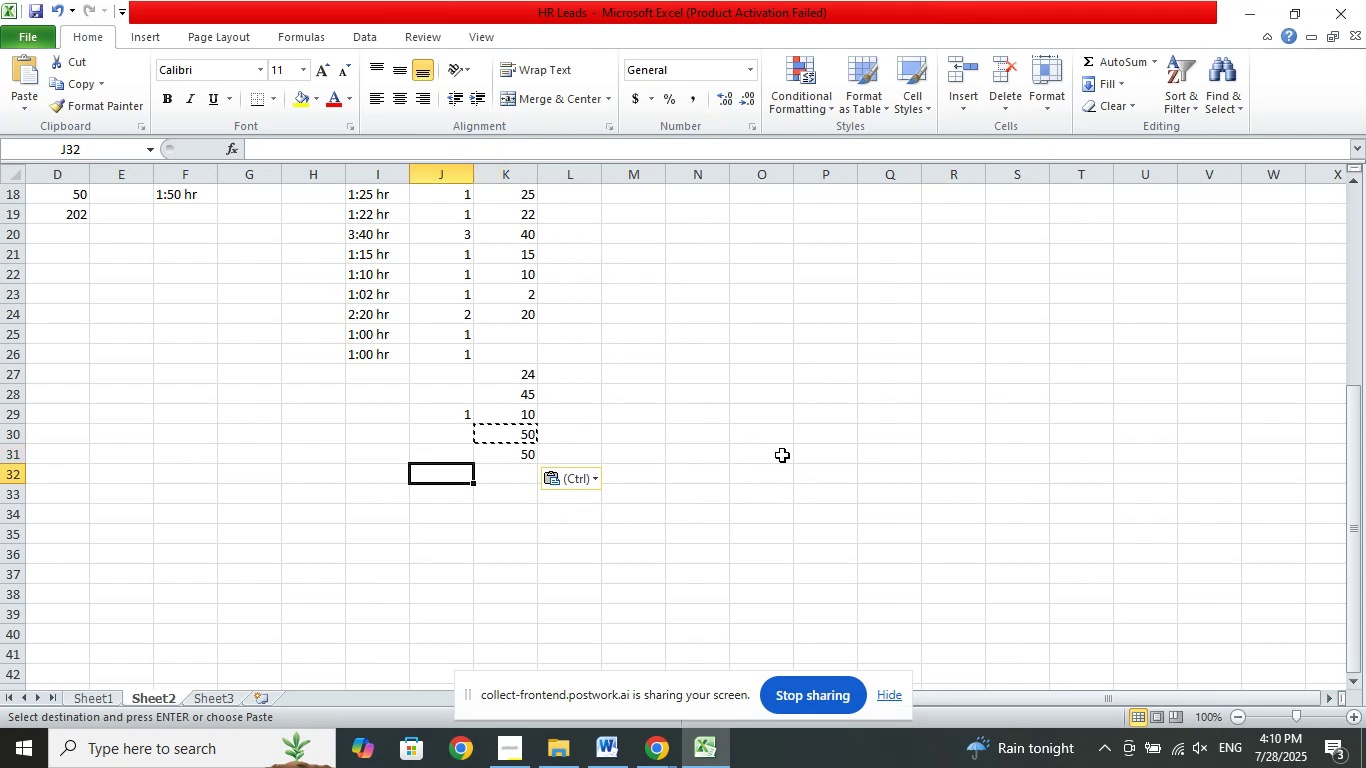 
key(Control+Z)
 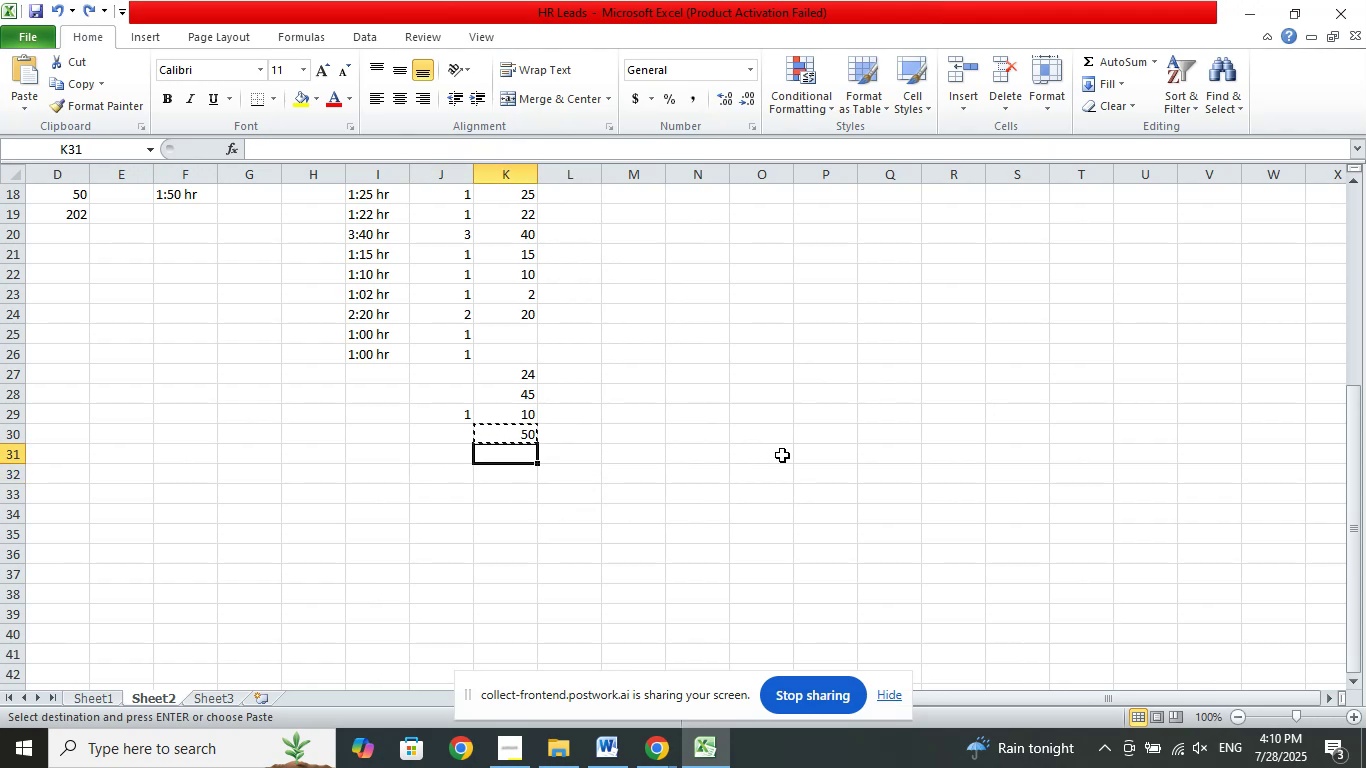 
key(ArrowLeft)
 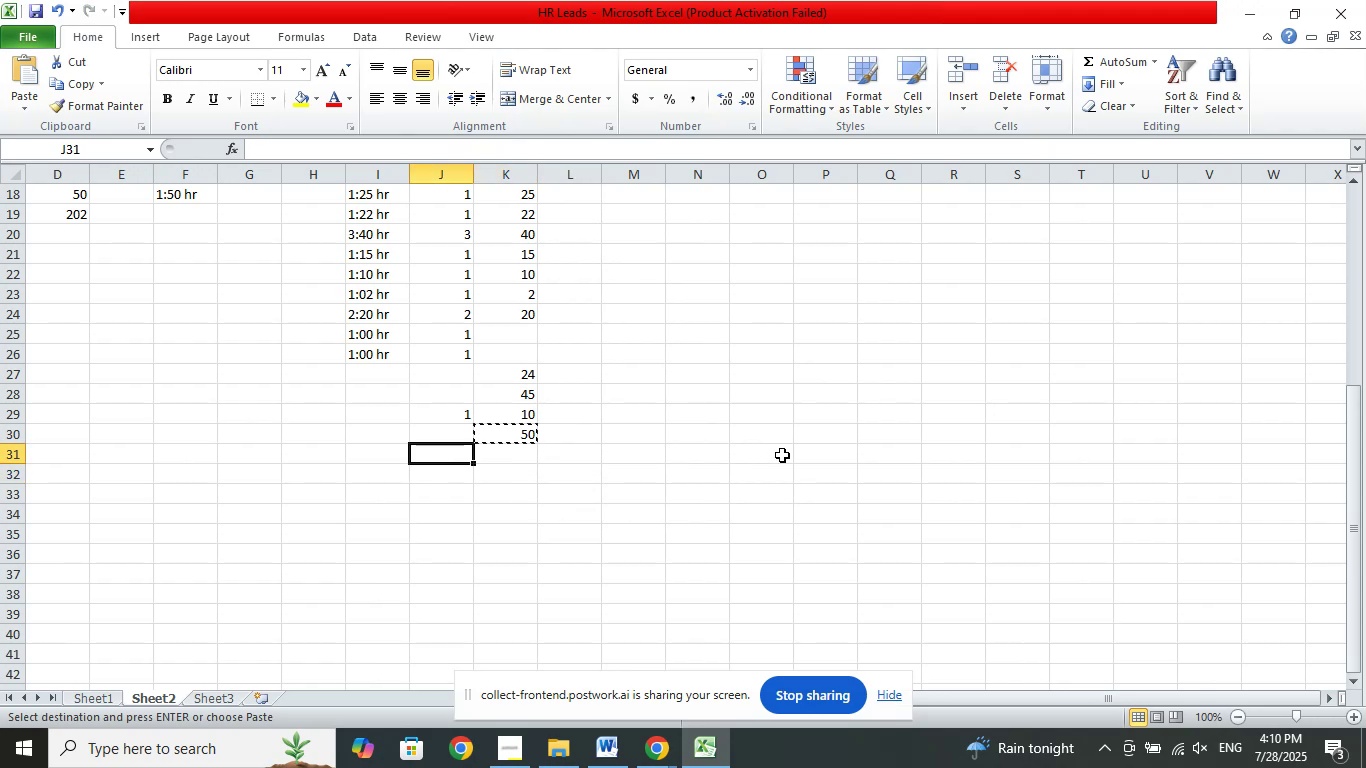 
key(Numpad1)
 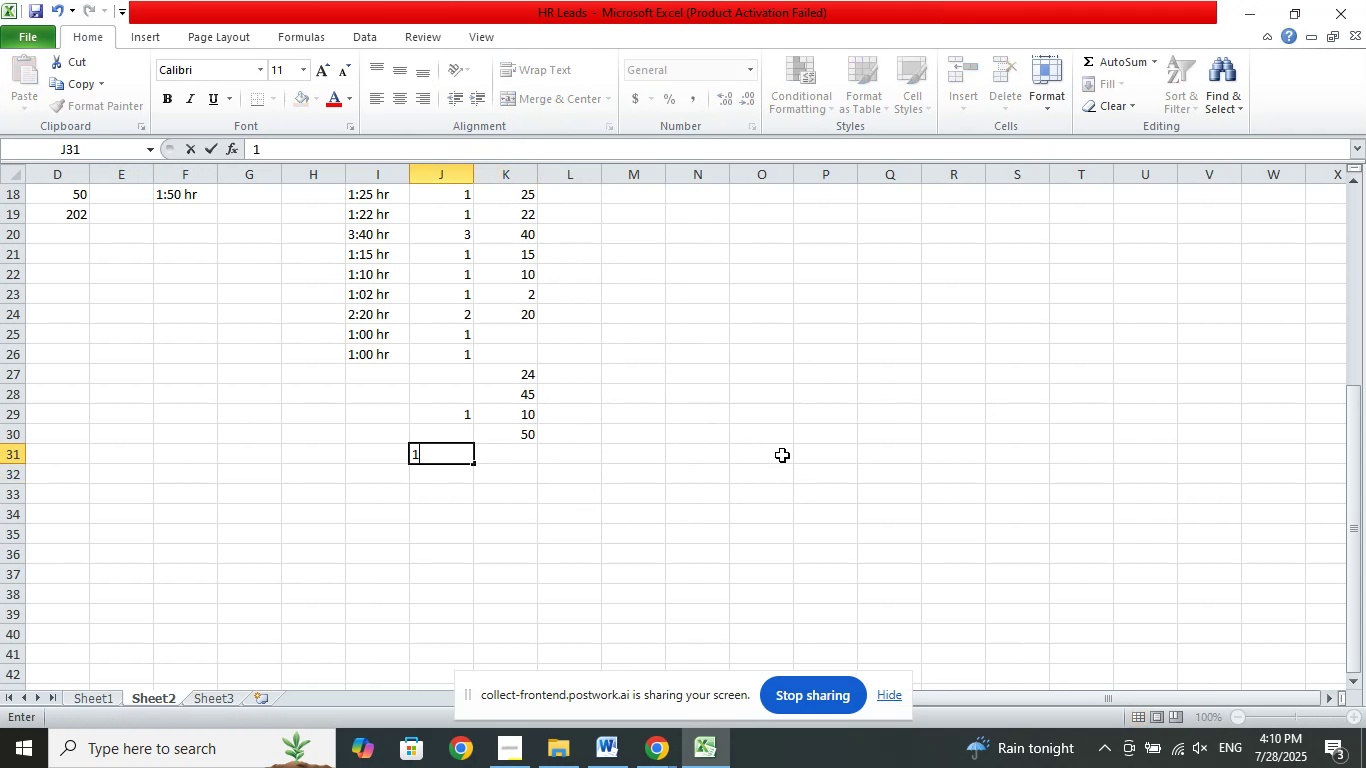 
key(ArrowDown)
 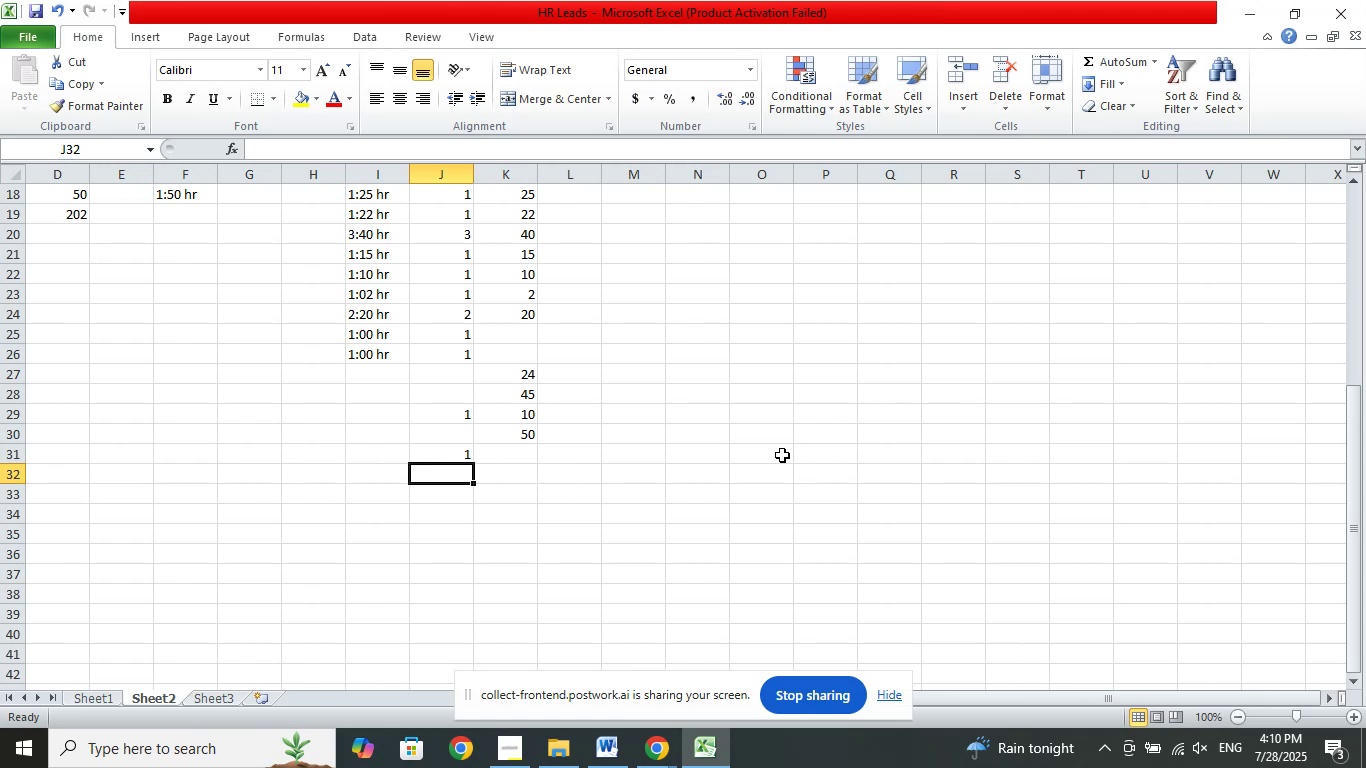 
key(Numpad1)
 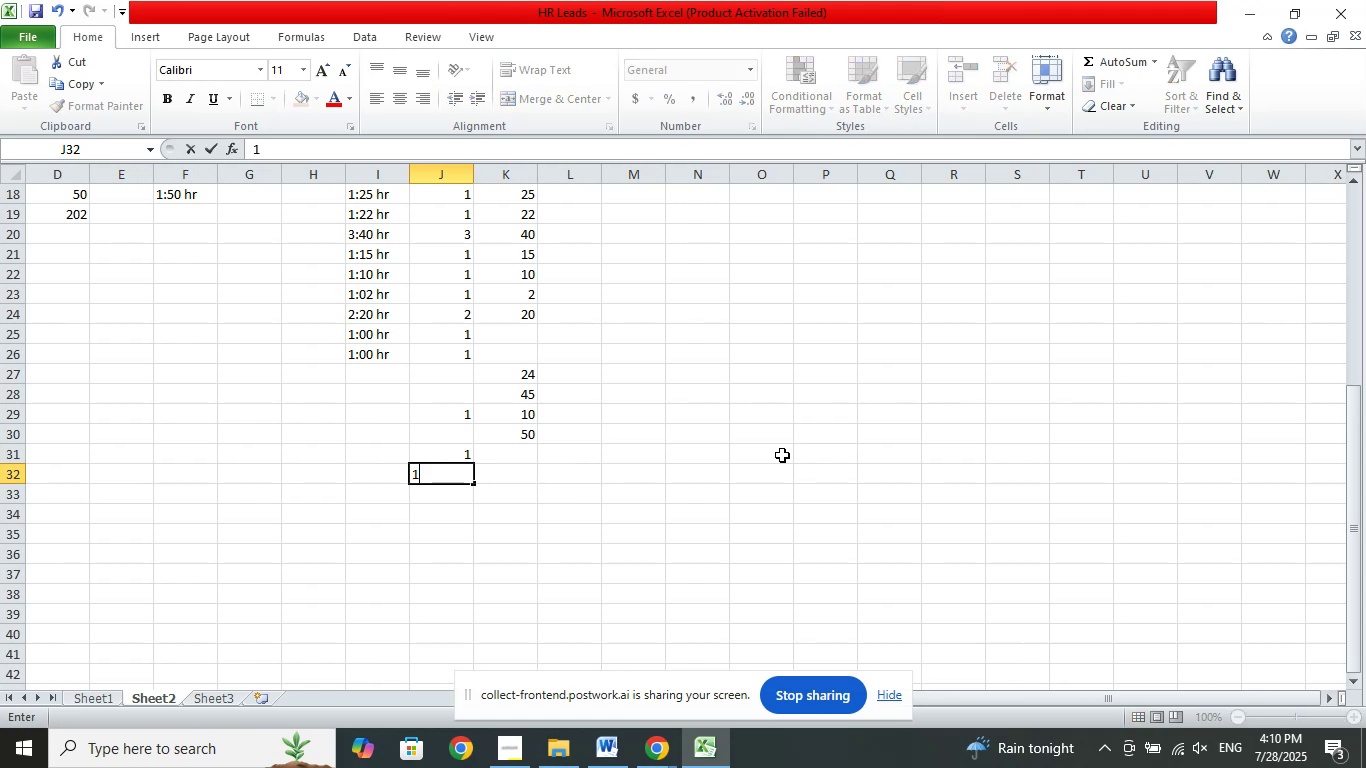 
key(ArrowRight)
 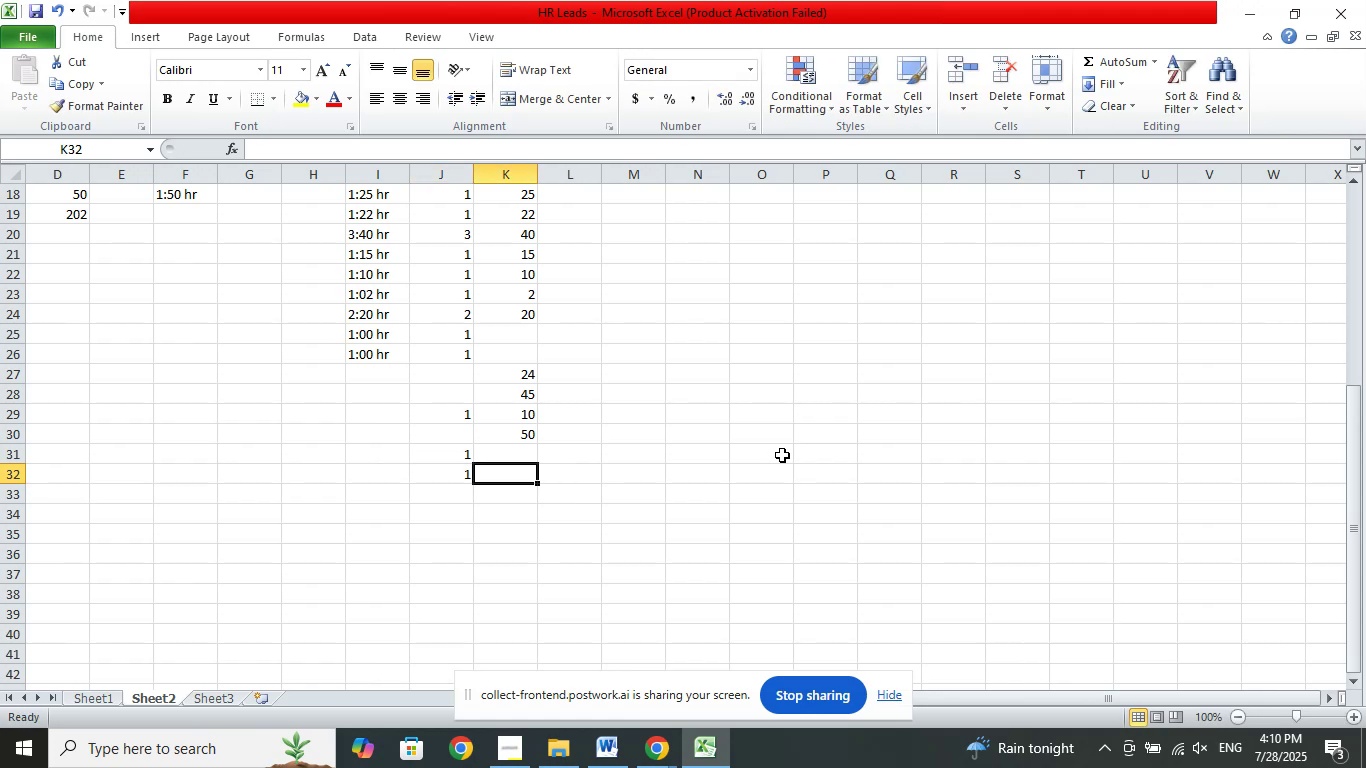 
key(Numpad3)
 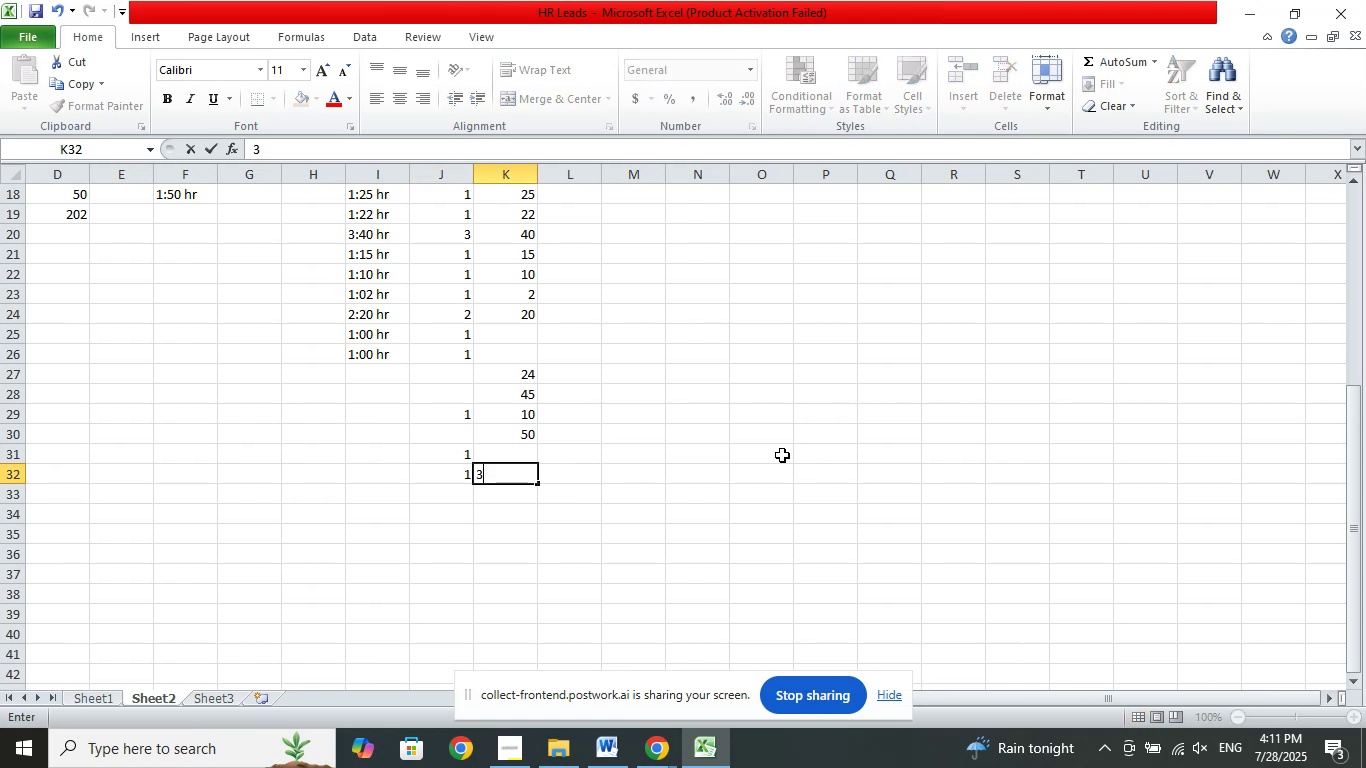 
key(Numpad0)
 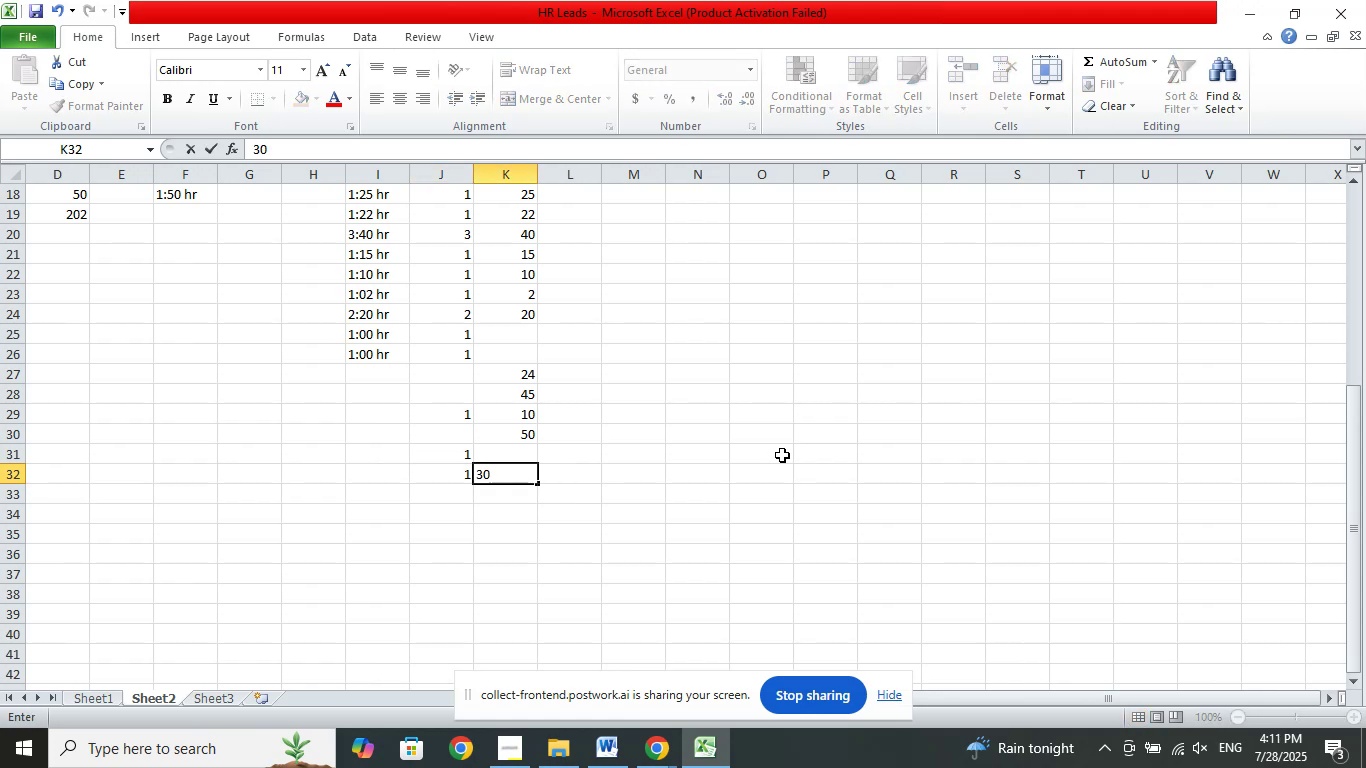 
left_click([782, 455])
 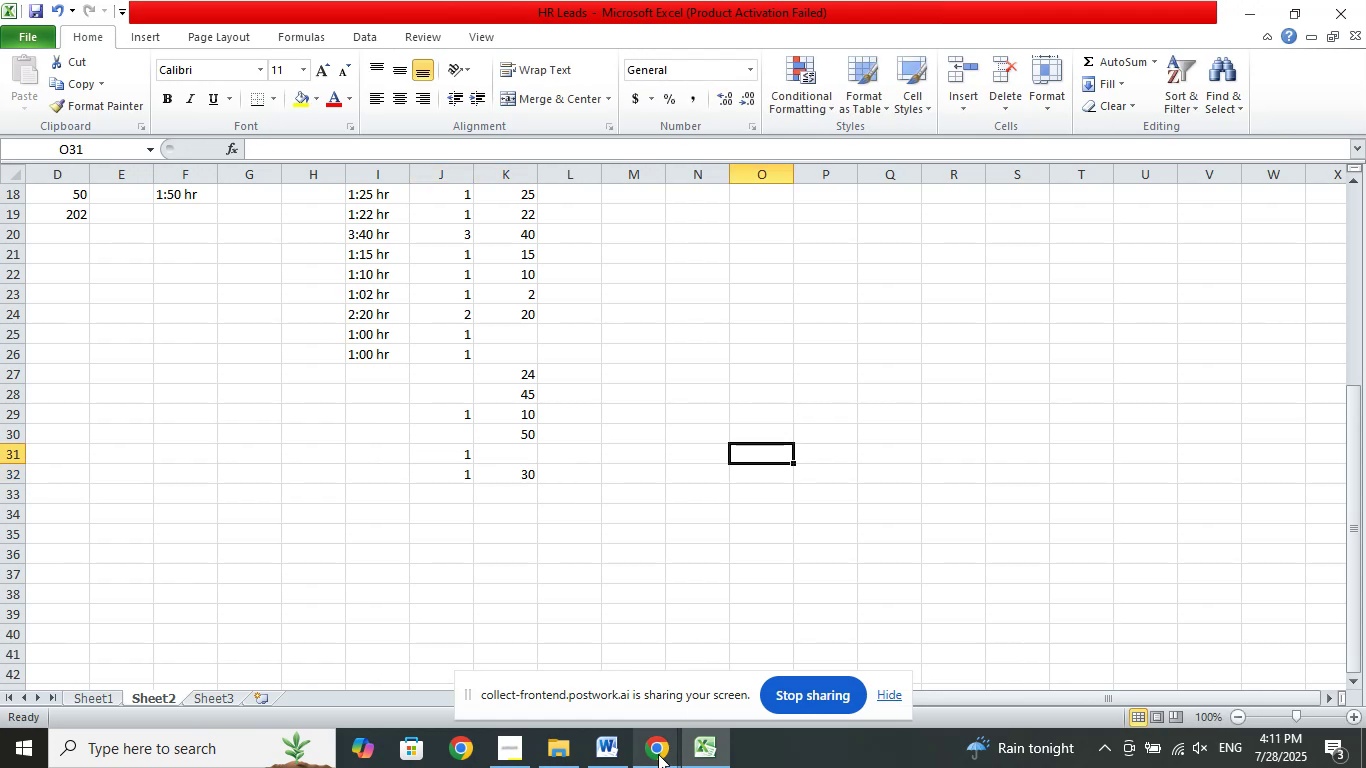 
left_click([659, 753])
 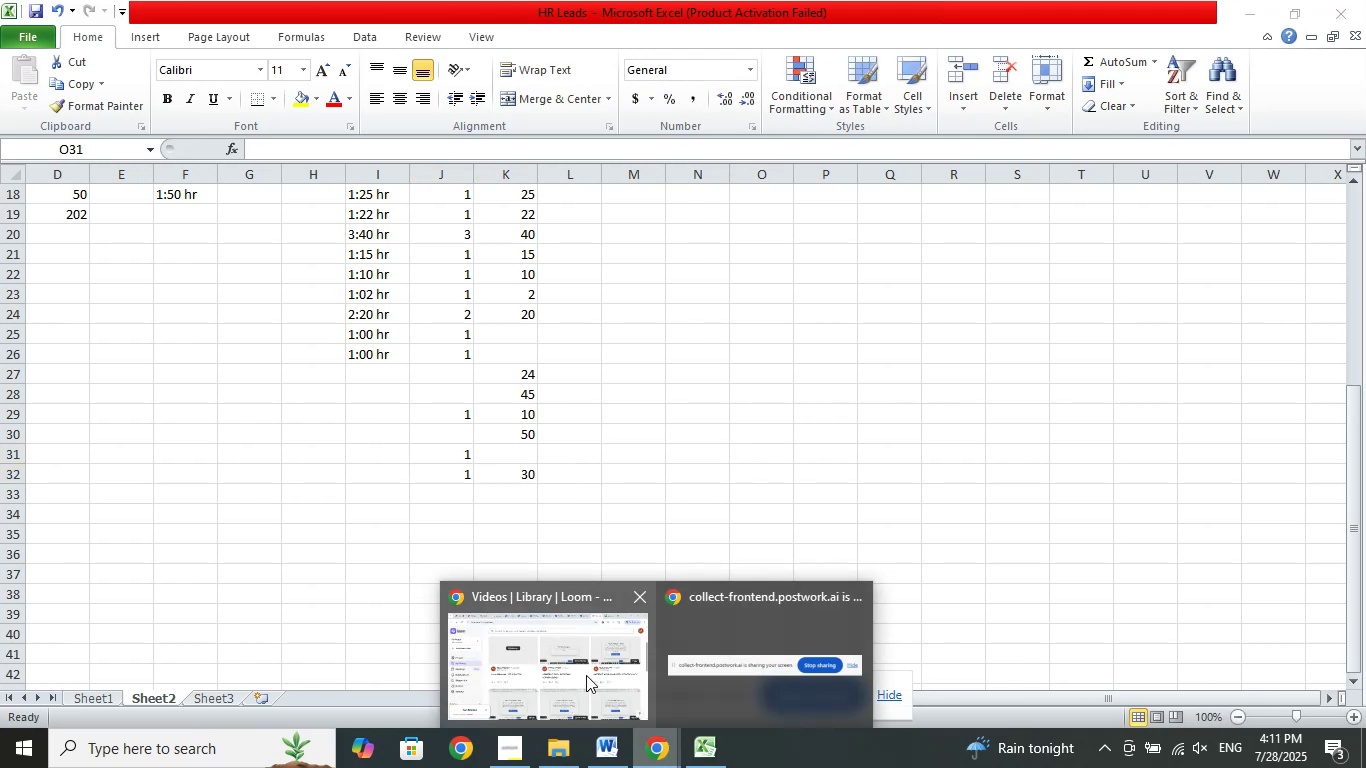 
left_click([586, 675])
 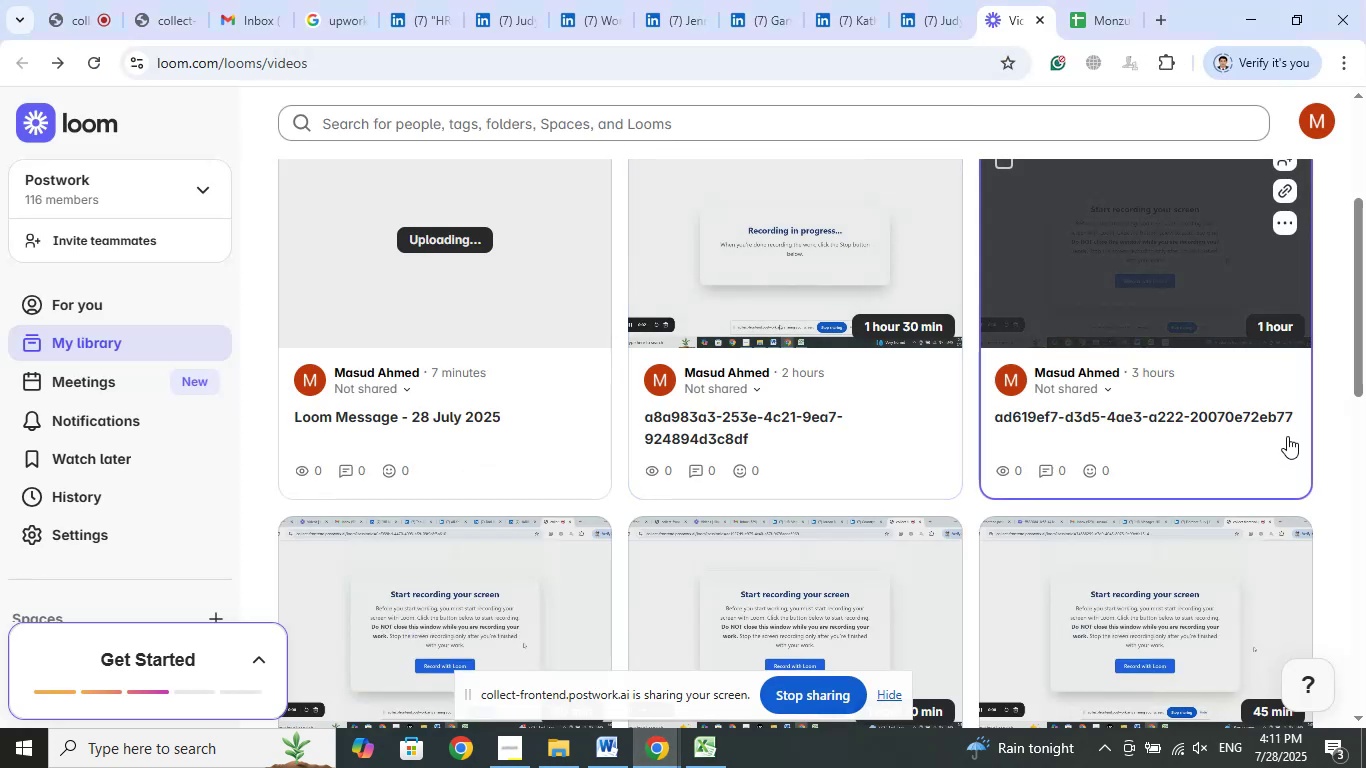 
scroll: coordinate [1361, 415], scroll_direction: down, amount: 2.0
 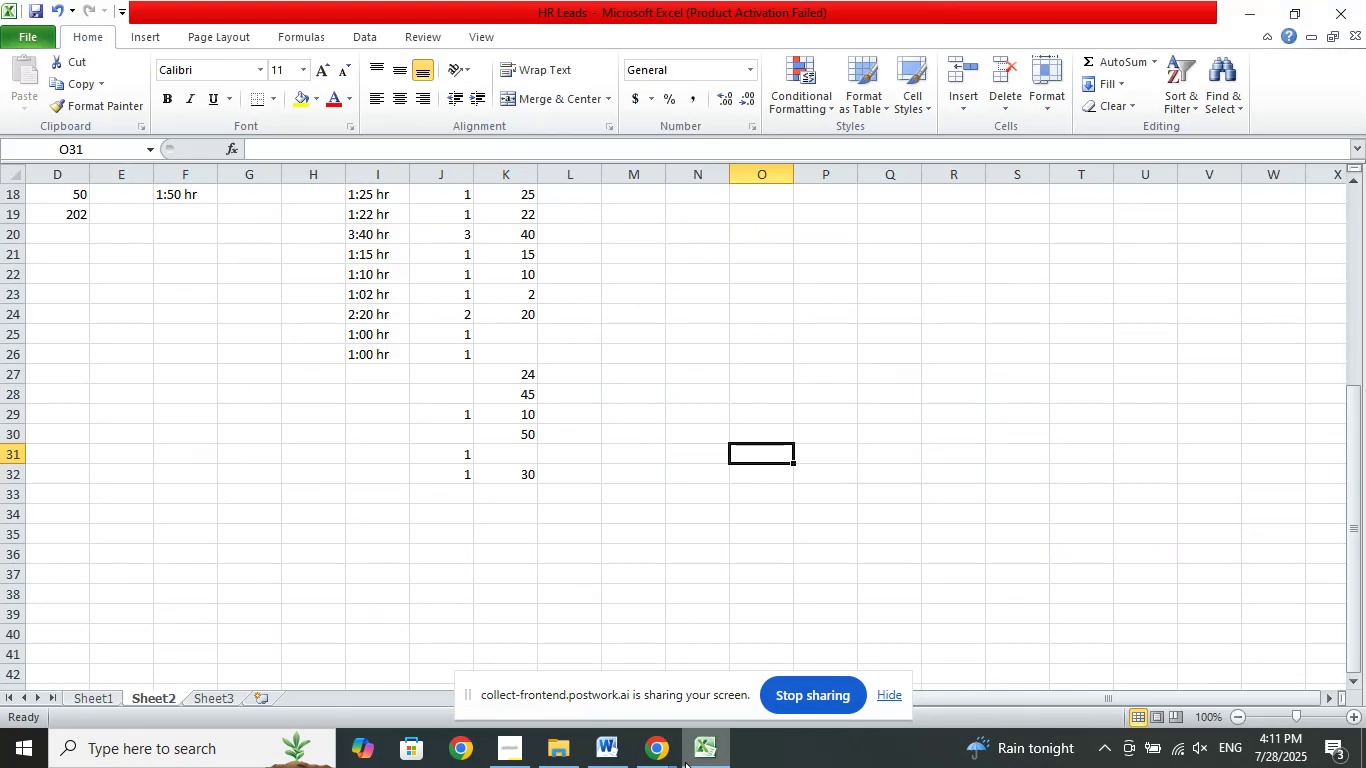 
wait(6.78)
 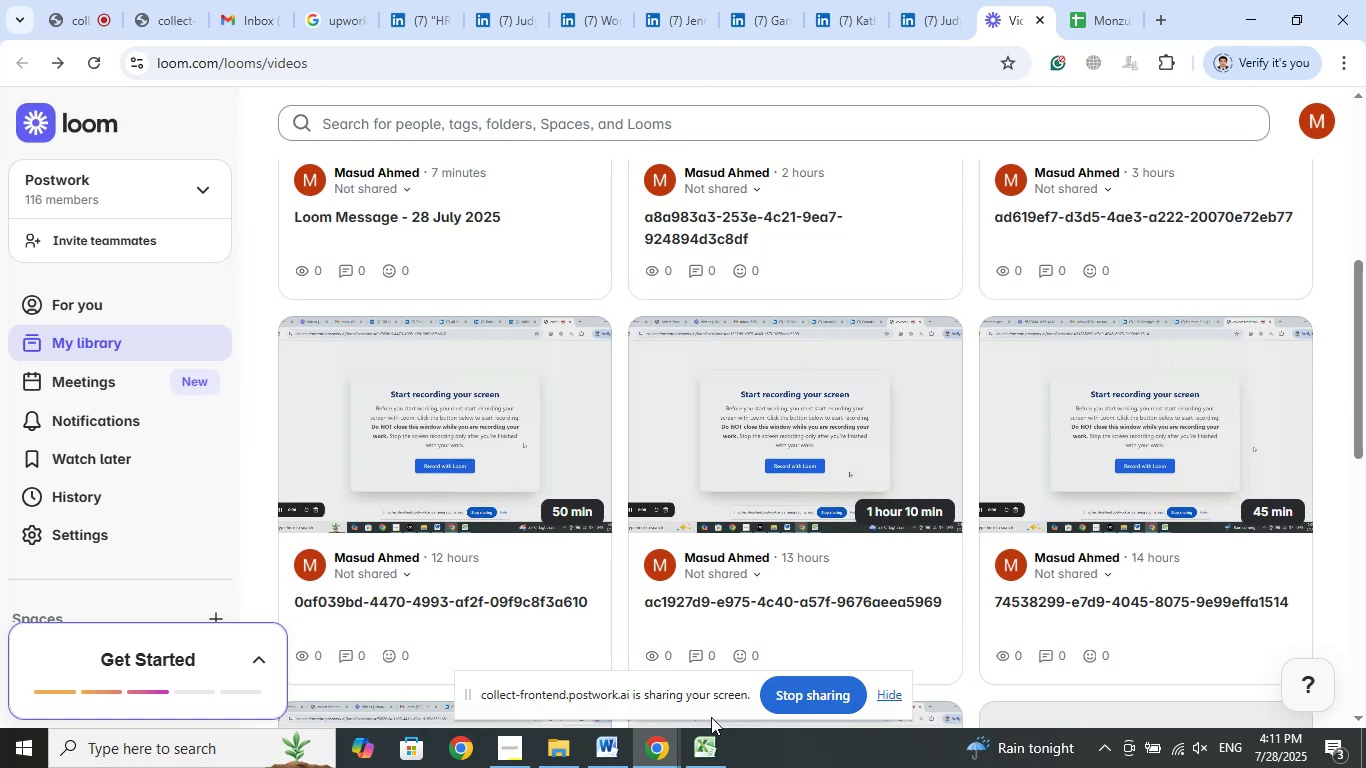 
left_click([686, 763])
 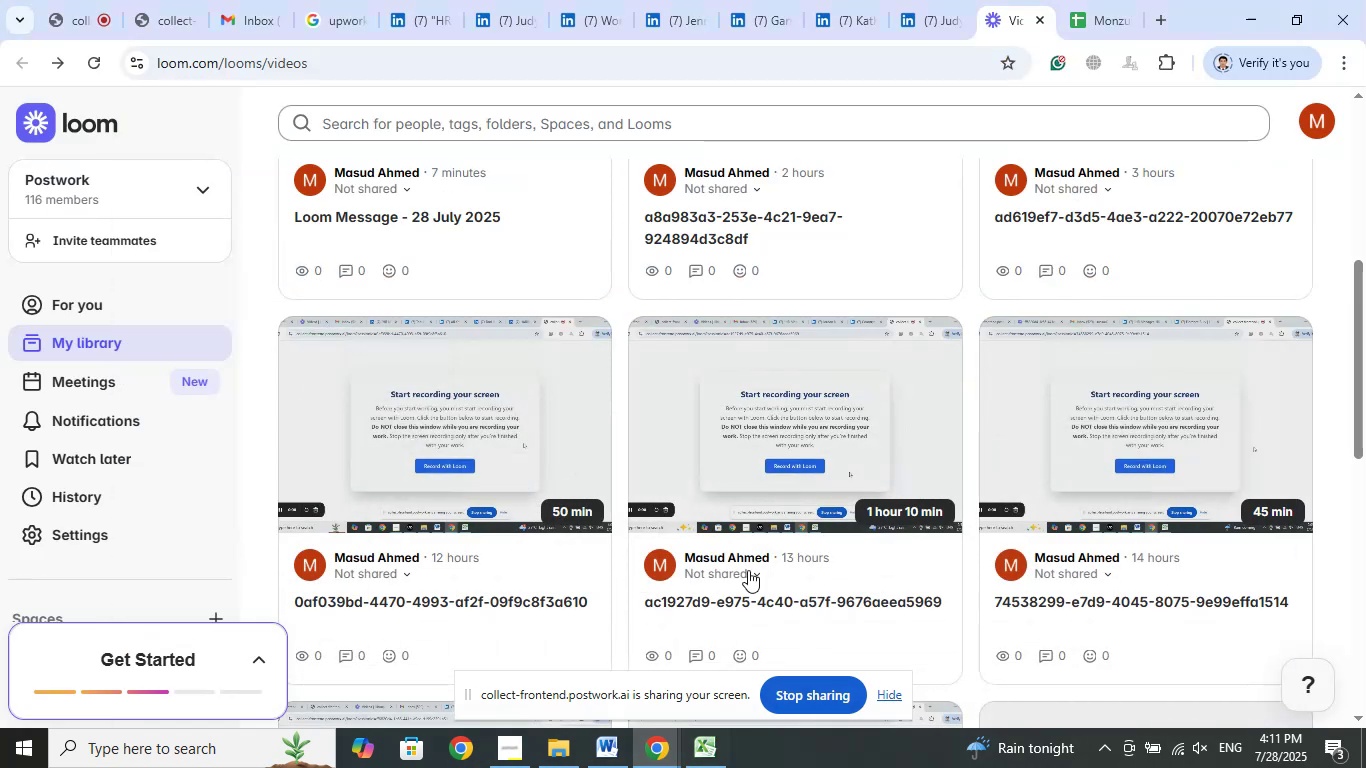 
scroll: coordinate [757, 558], scroll_direction: down, amount: 3.0
 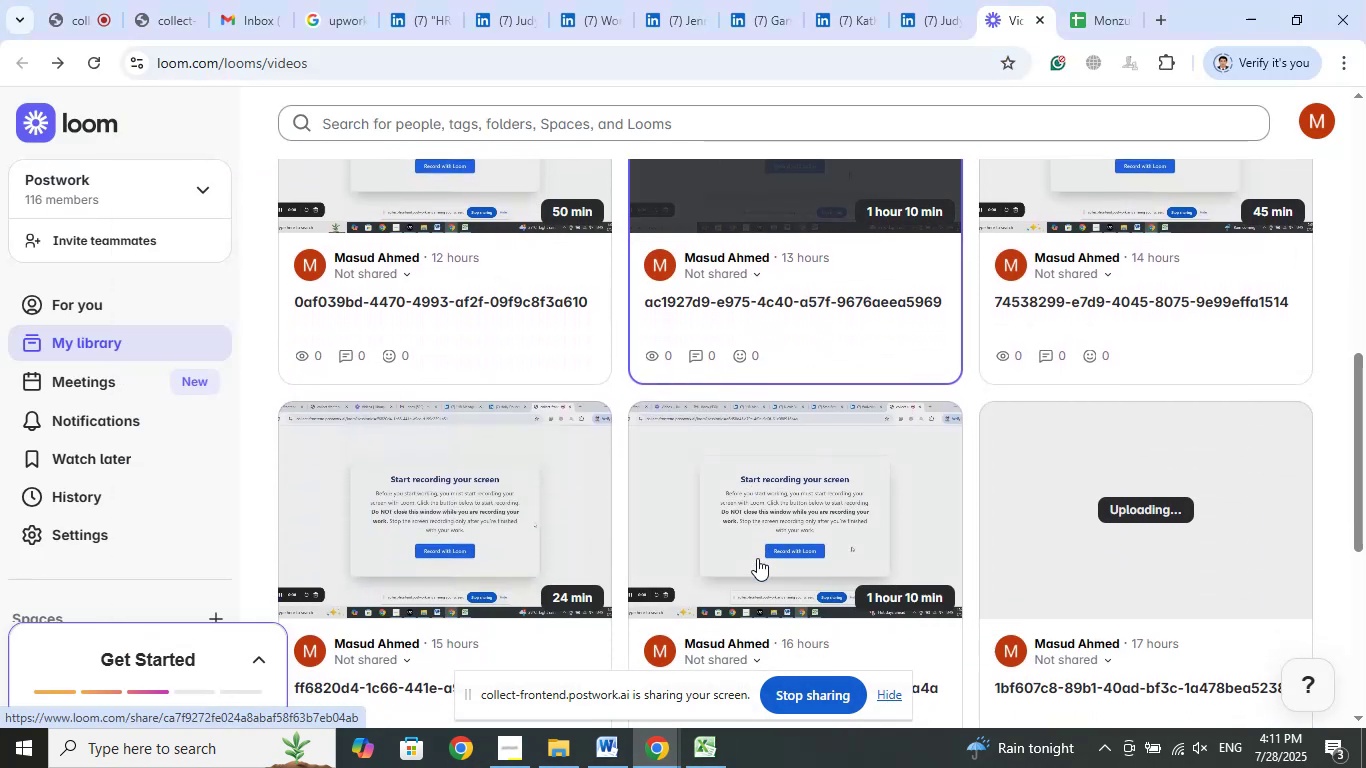 
scroll: coordinate [757, 558], scroll_direction: up, amount: 11.0
 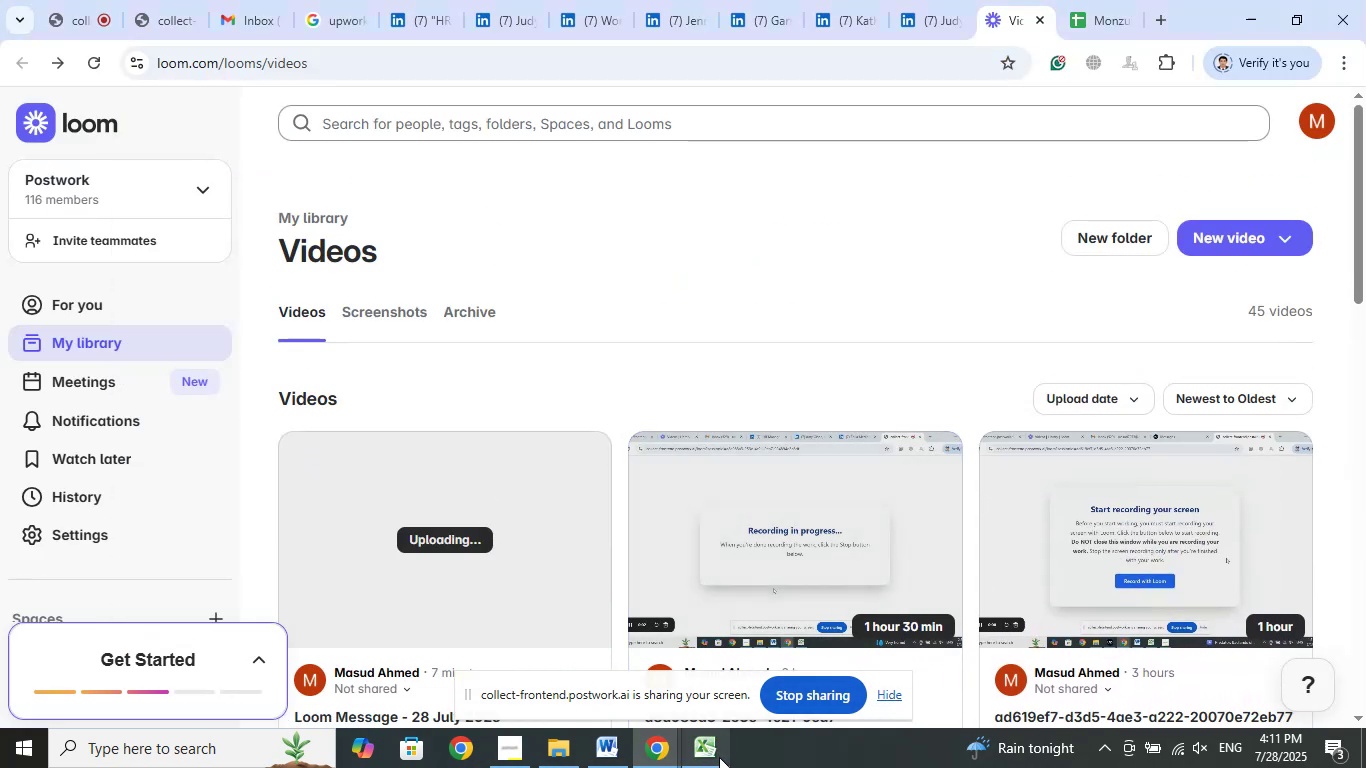 
left_click([719, 757])
 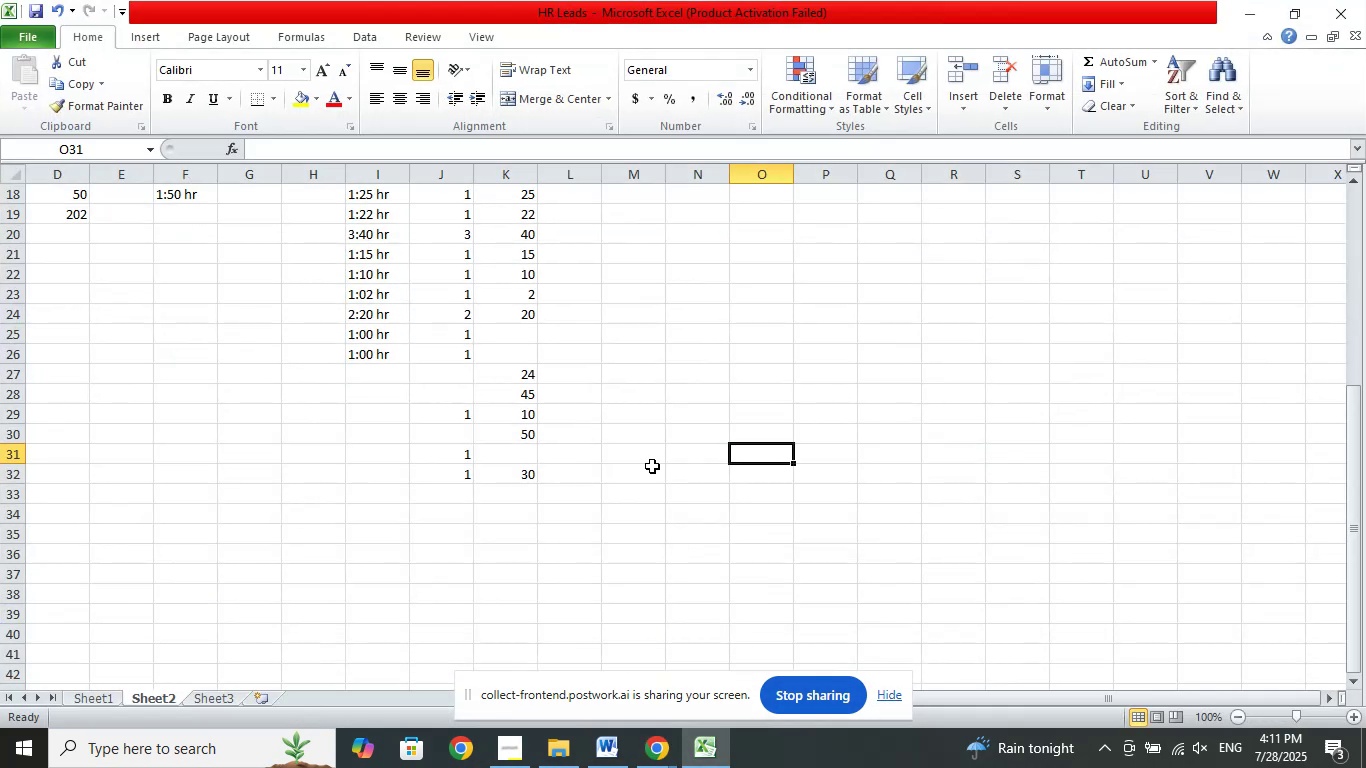 
scroll: coordinate [632, 421], scroll_direction: up, amount: 8.0
 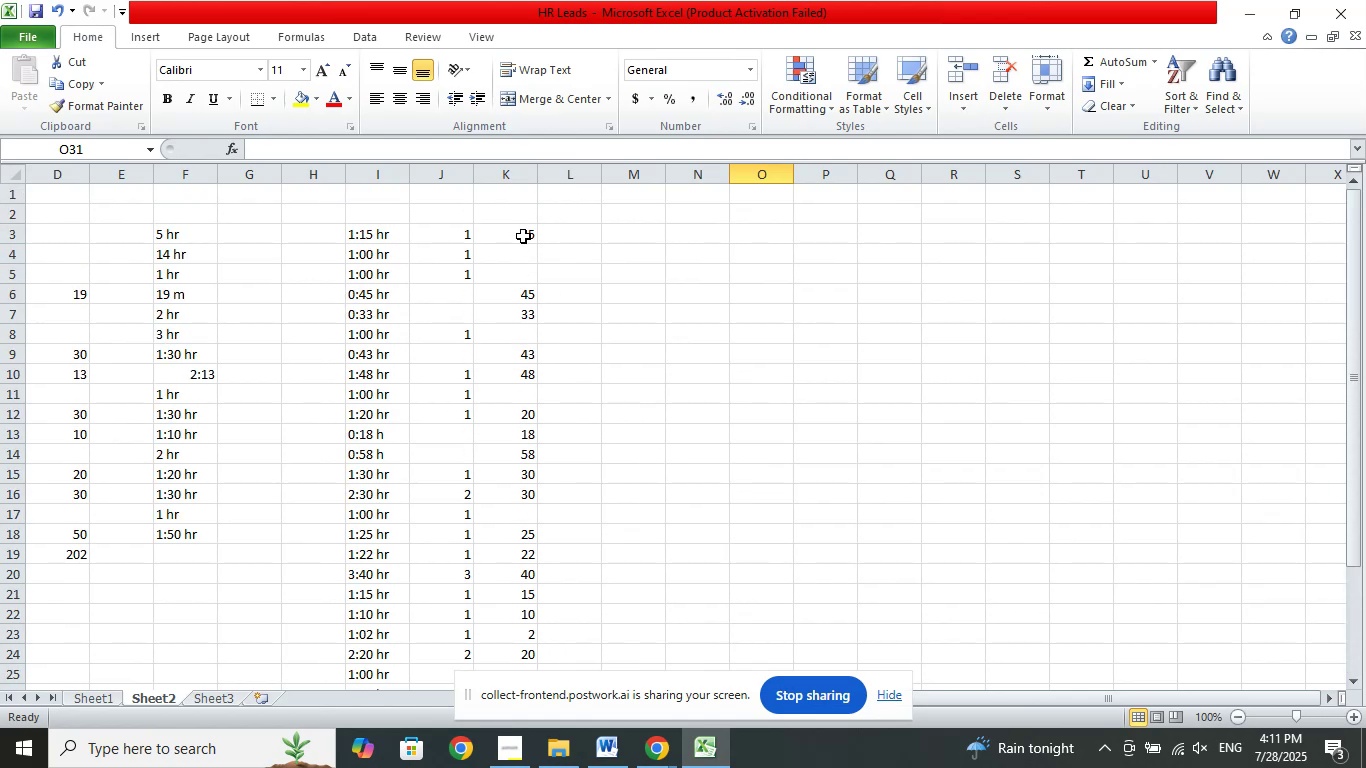 
left_click_drag(start_coordinate=[523, 234], to_coordinate=[528, 557])
 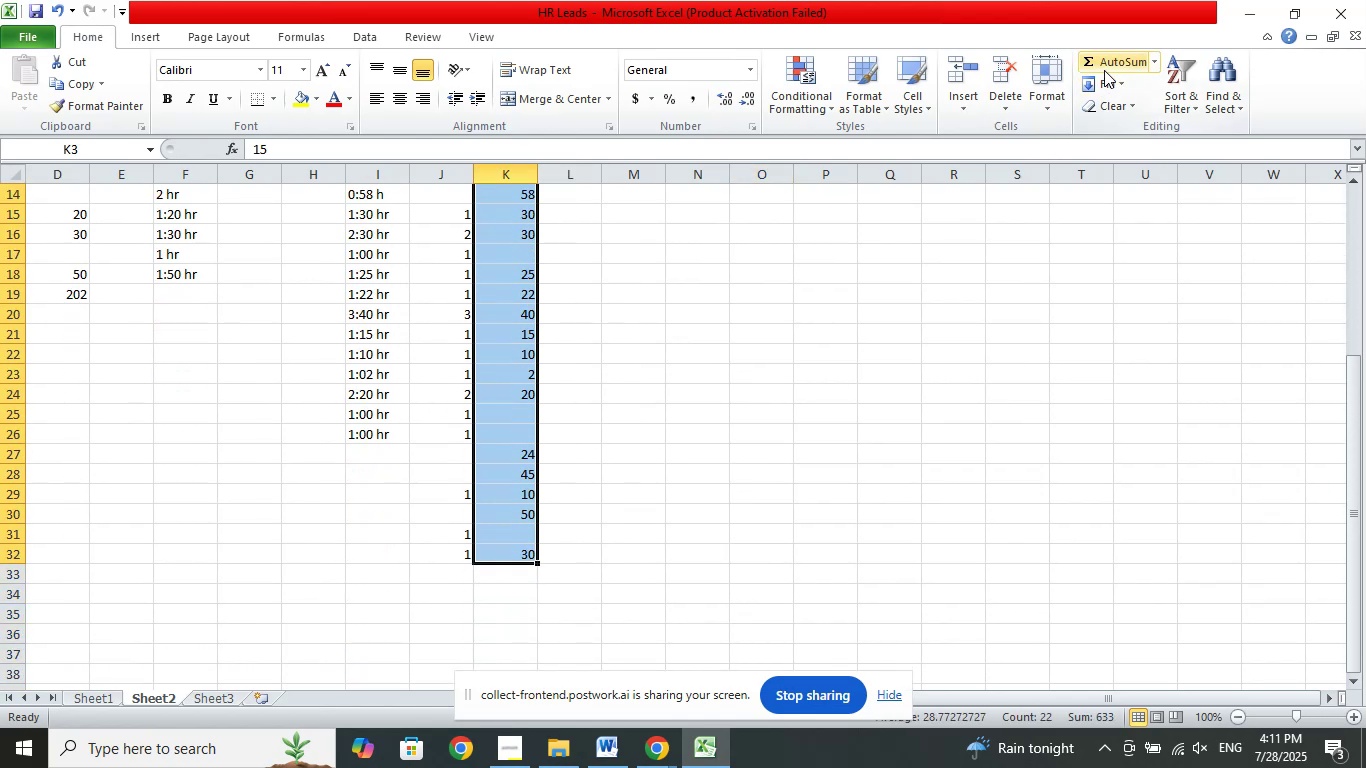 
left_click([1104, 69])
 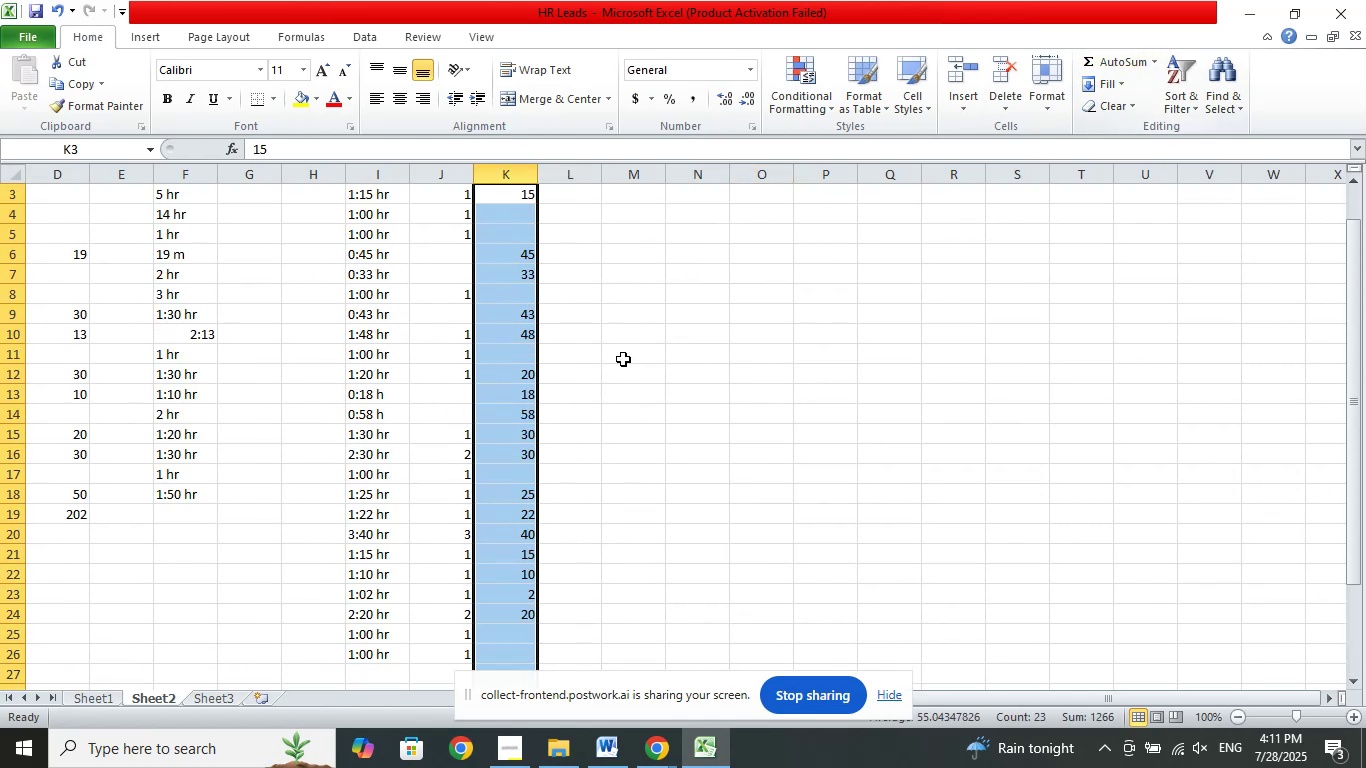 
scroll: coordinate [611, 359], scroll_direction: up, amount: 2.0
 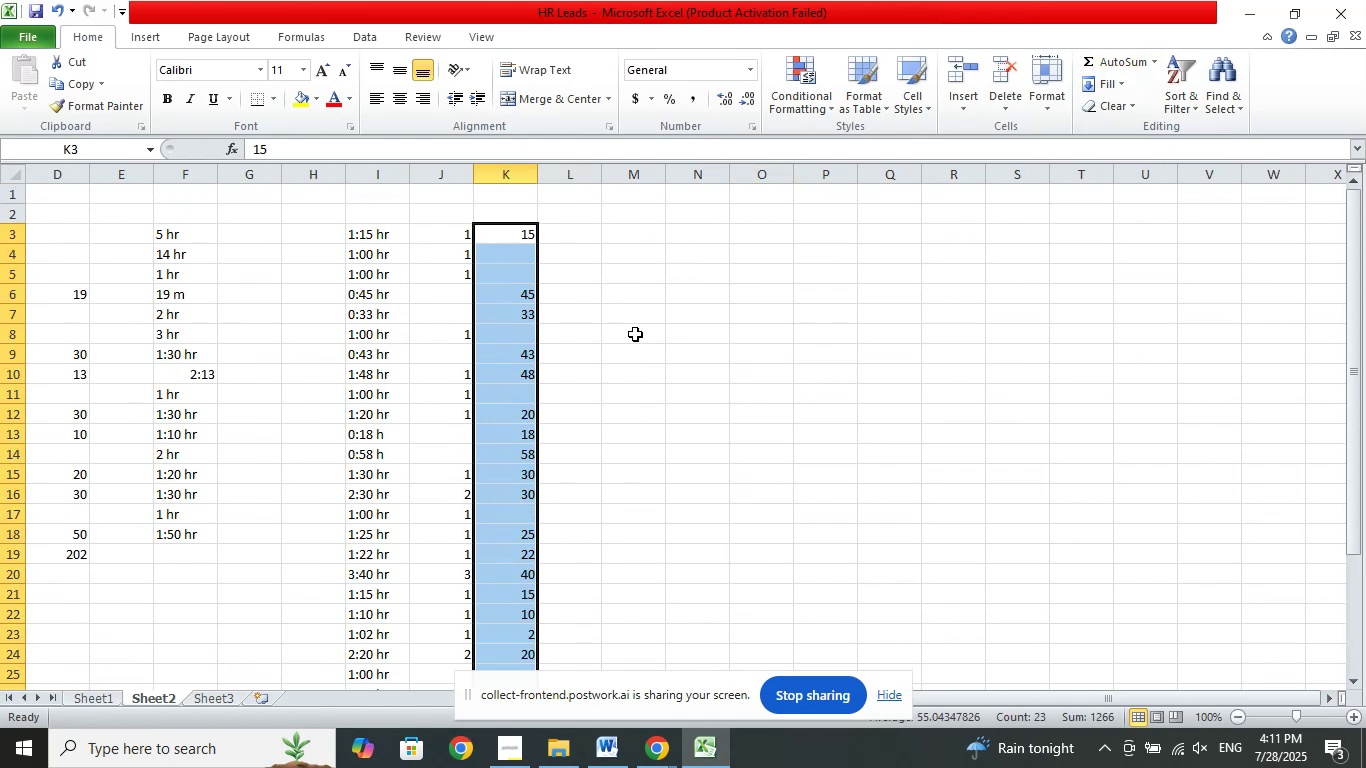 
left_click([635, 334])
 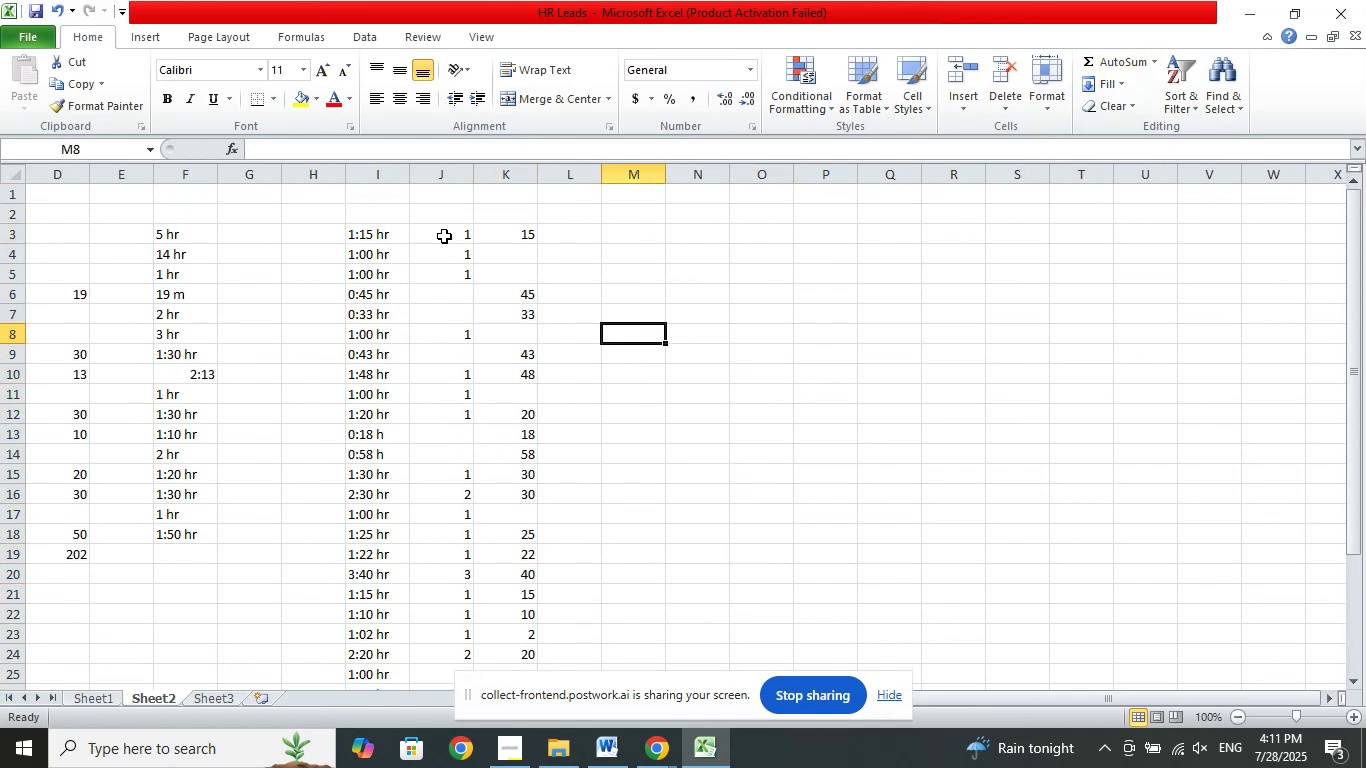 
left_click_drag(start_coordinate=[444, 236], to_coordinate=[456, 280])
 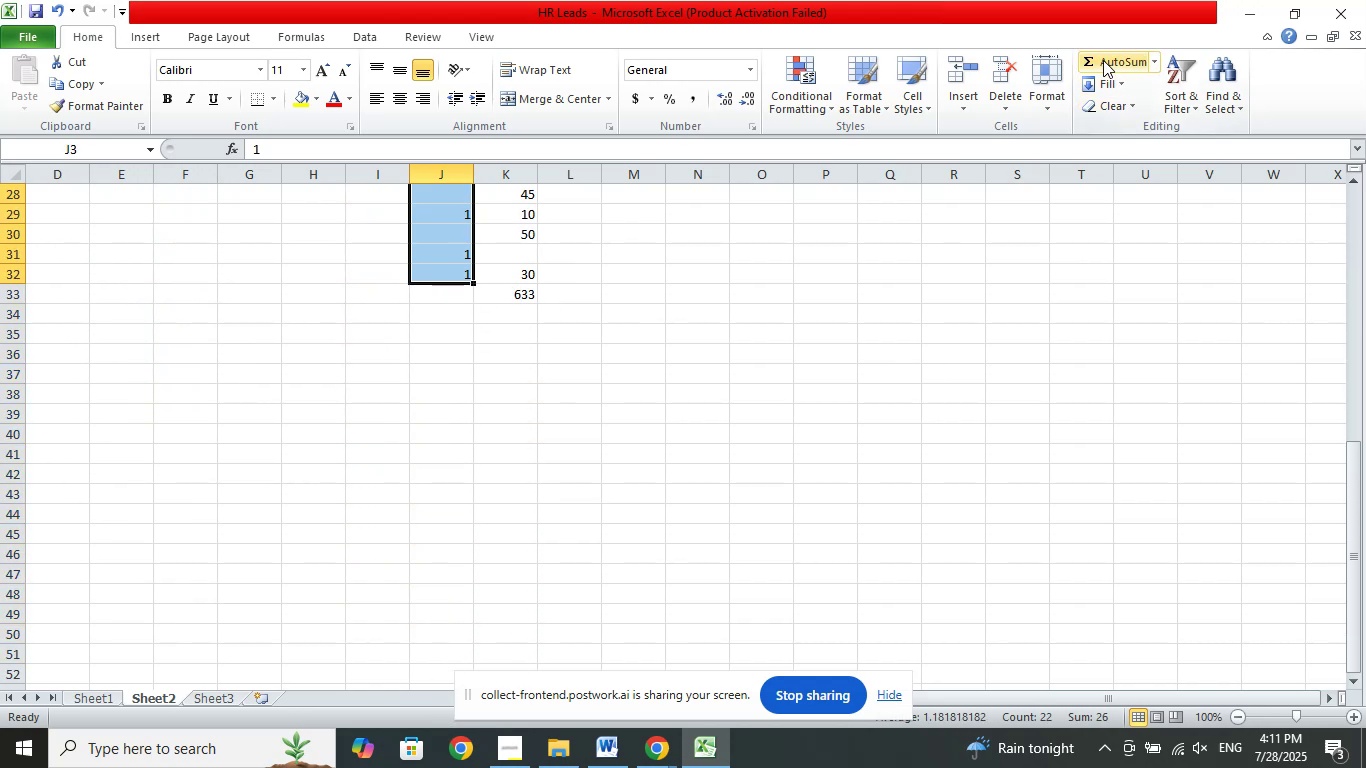 
left_click([1102, 59])
 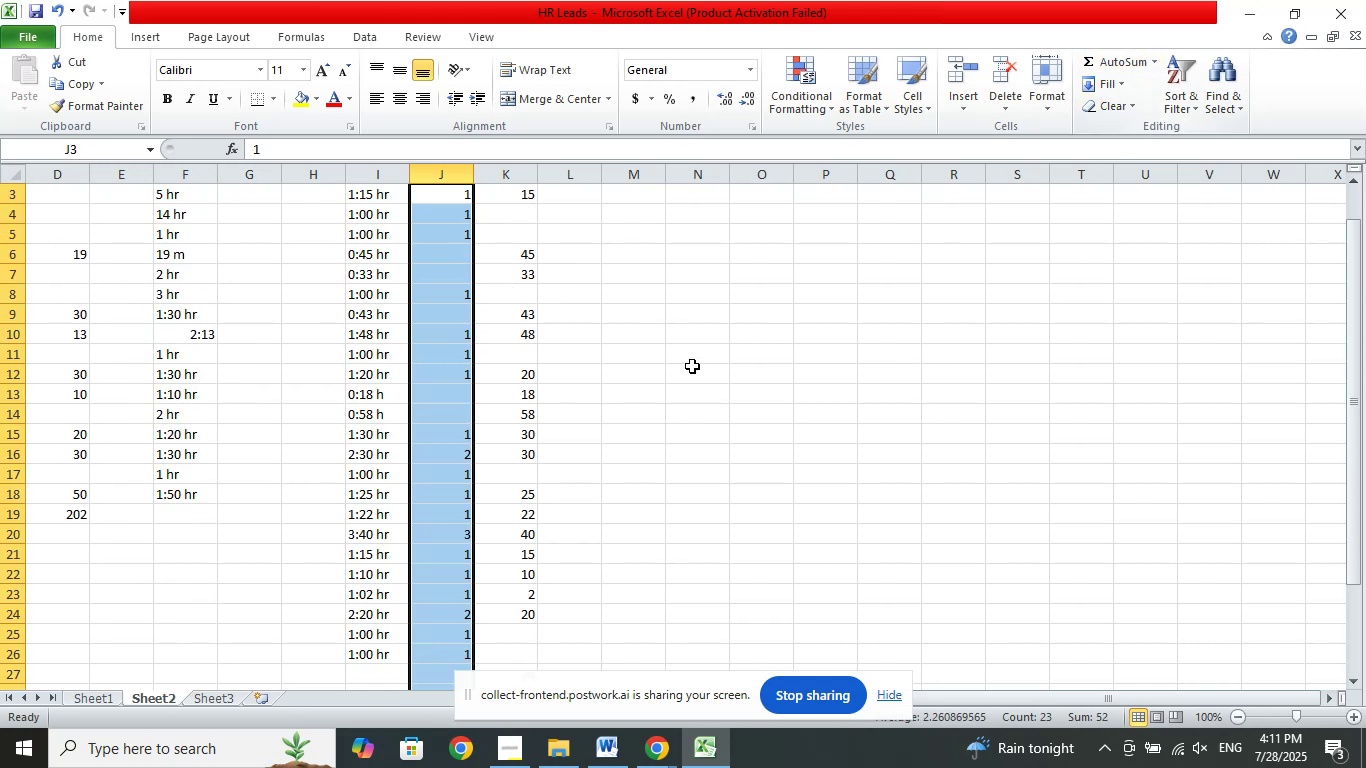 
scroll: coordinate [690, 367], scroll_direction: down, amount: 7.0
 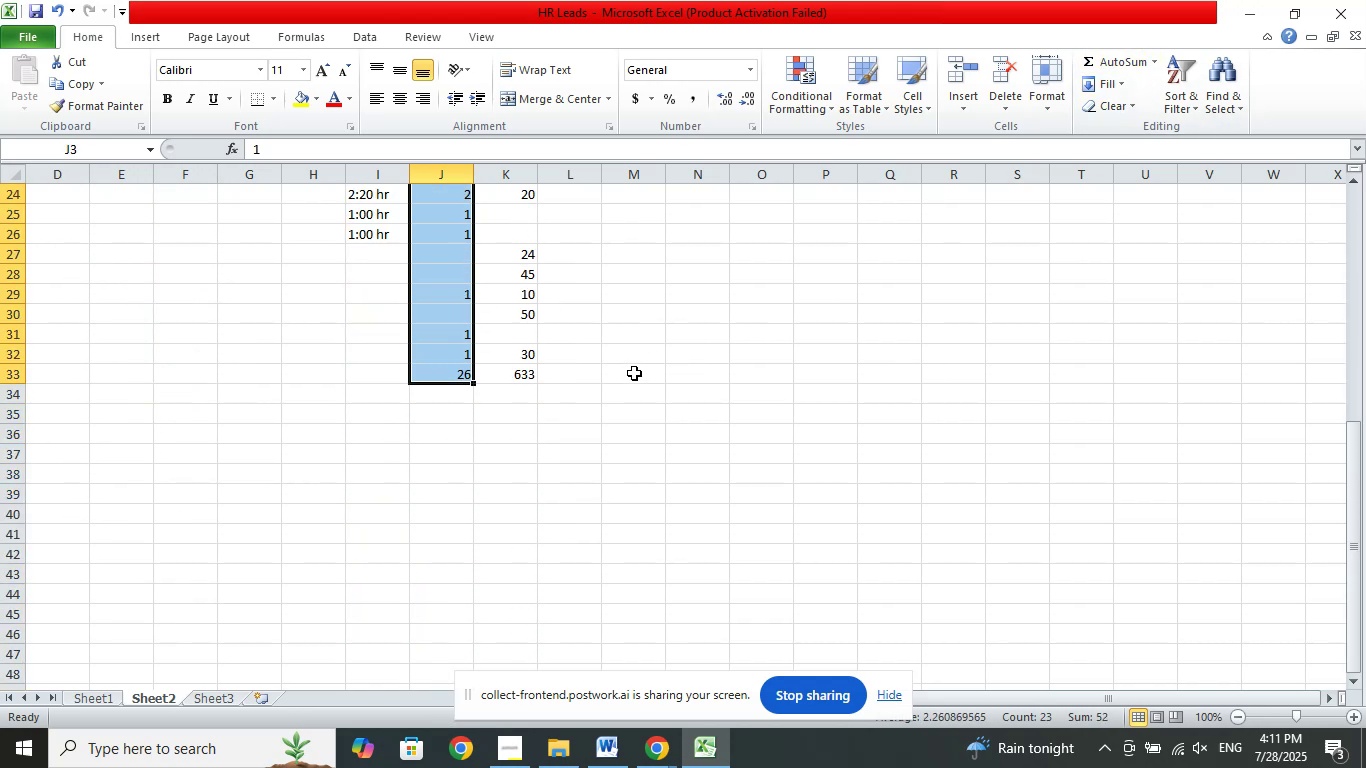 
left_click([634, 373])
 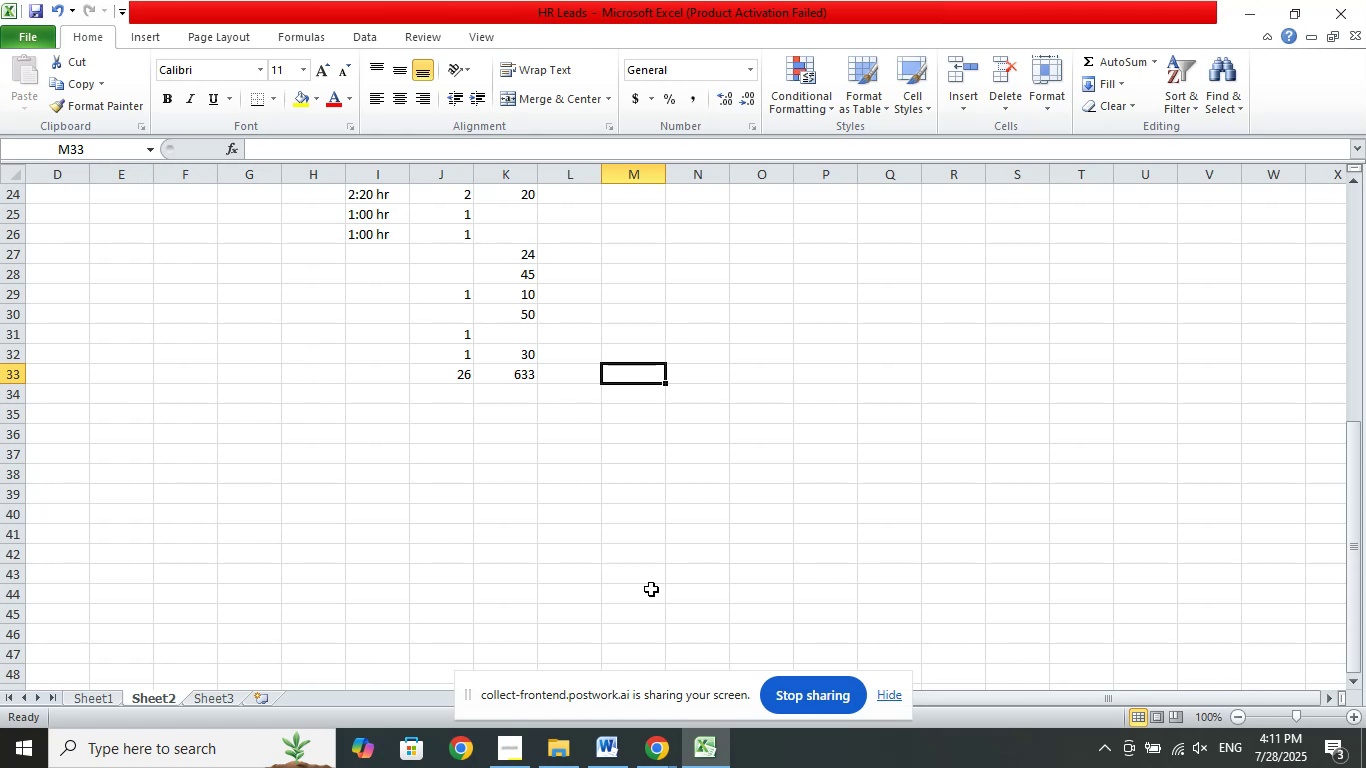 
wait(9.81)
 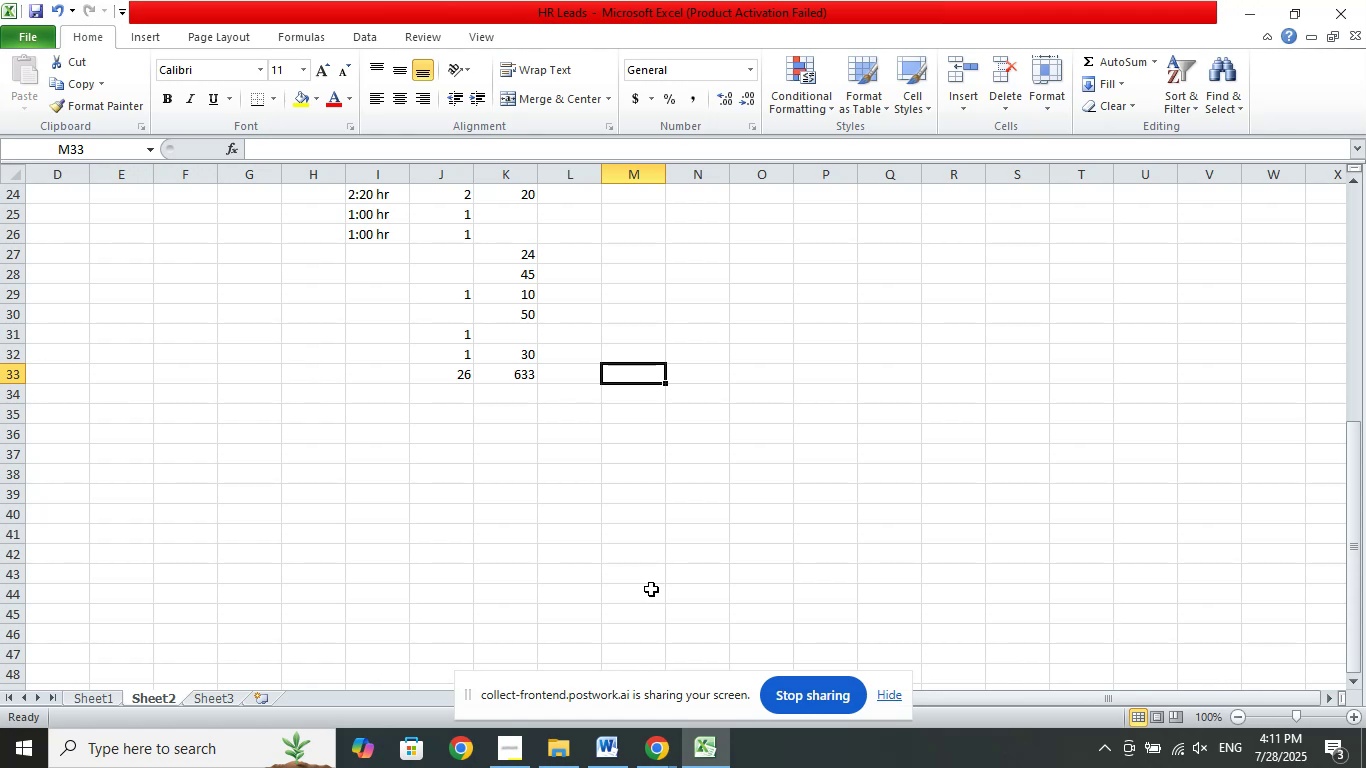 
left_click([86, 700])
 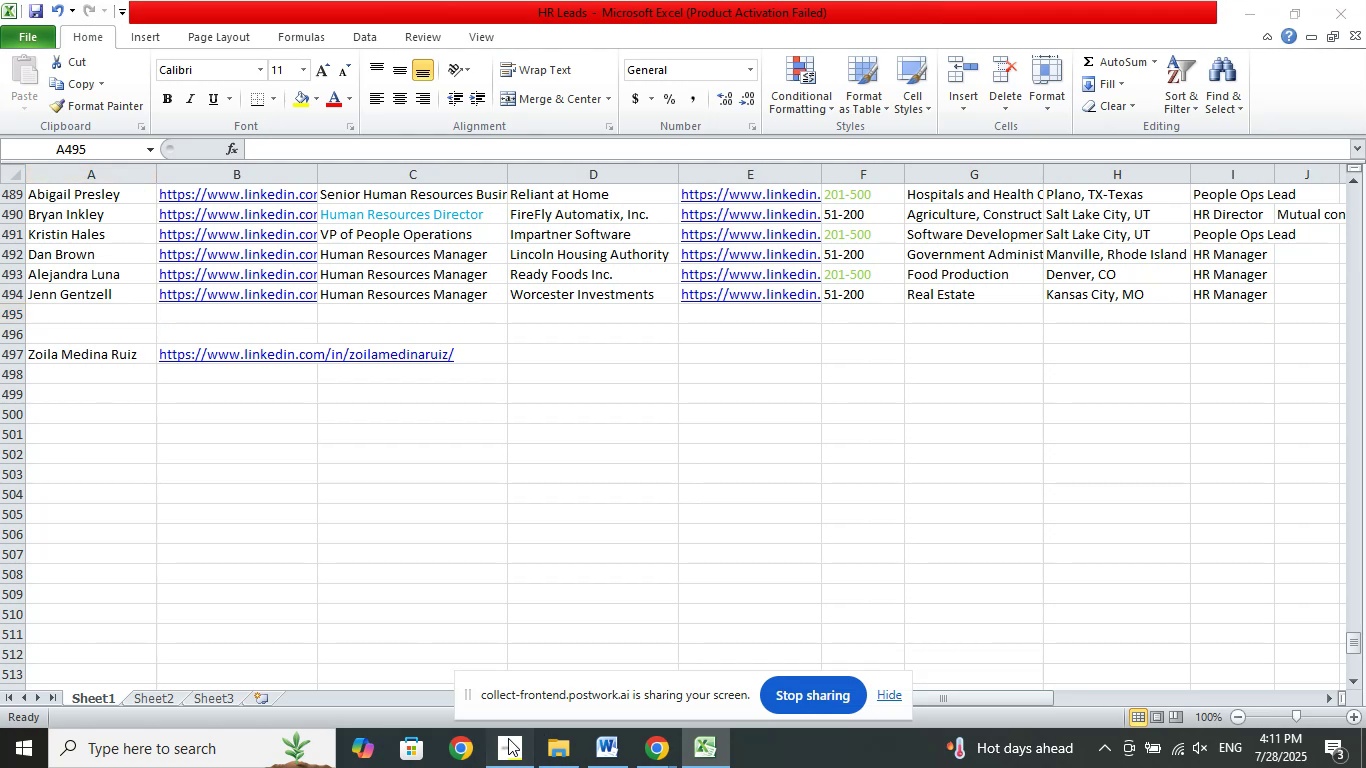 
wait(5.66)
 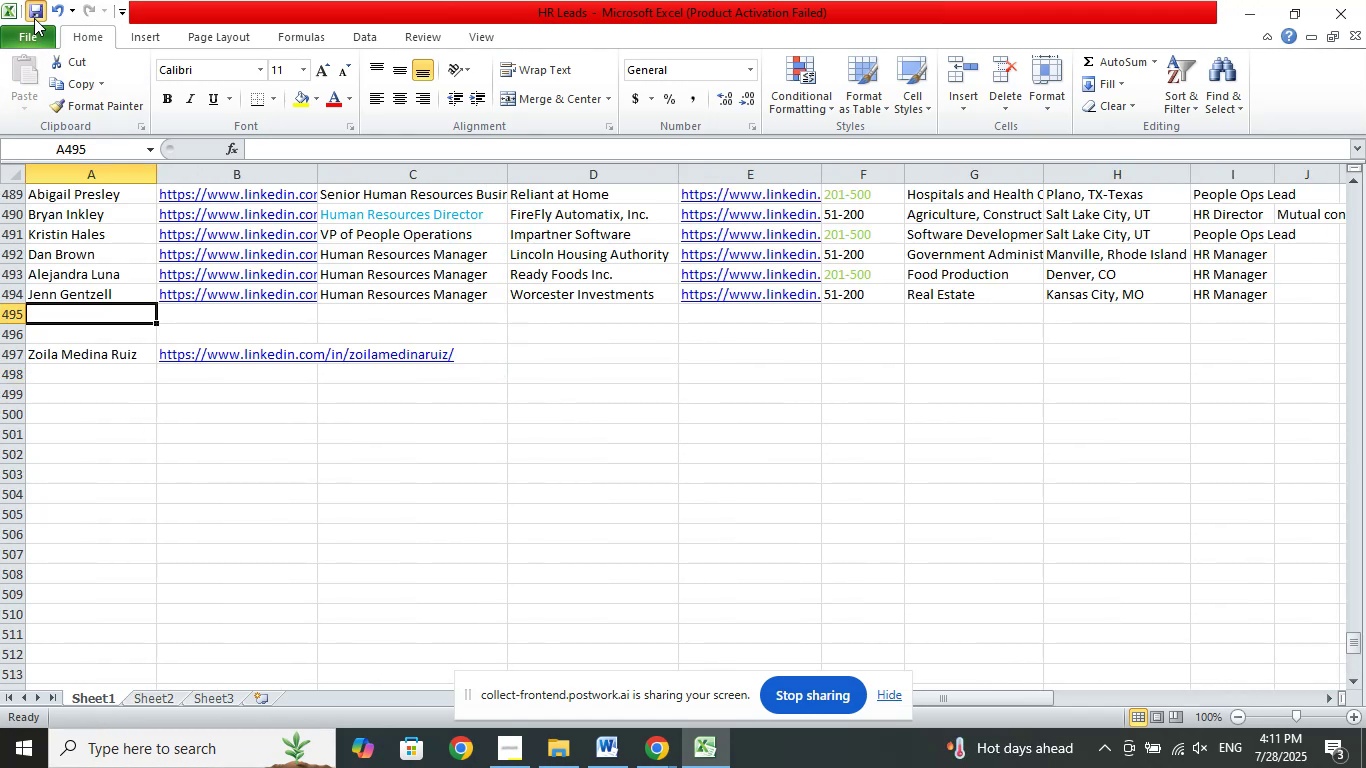 
left_click([1008, 27])
 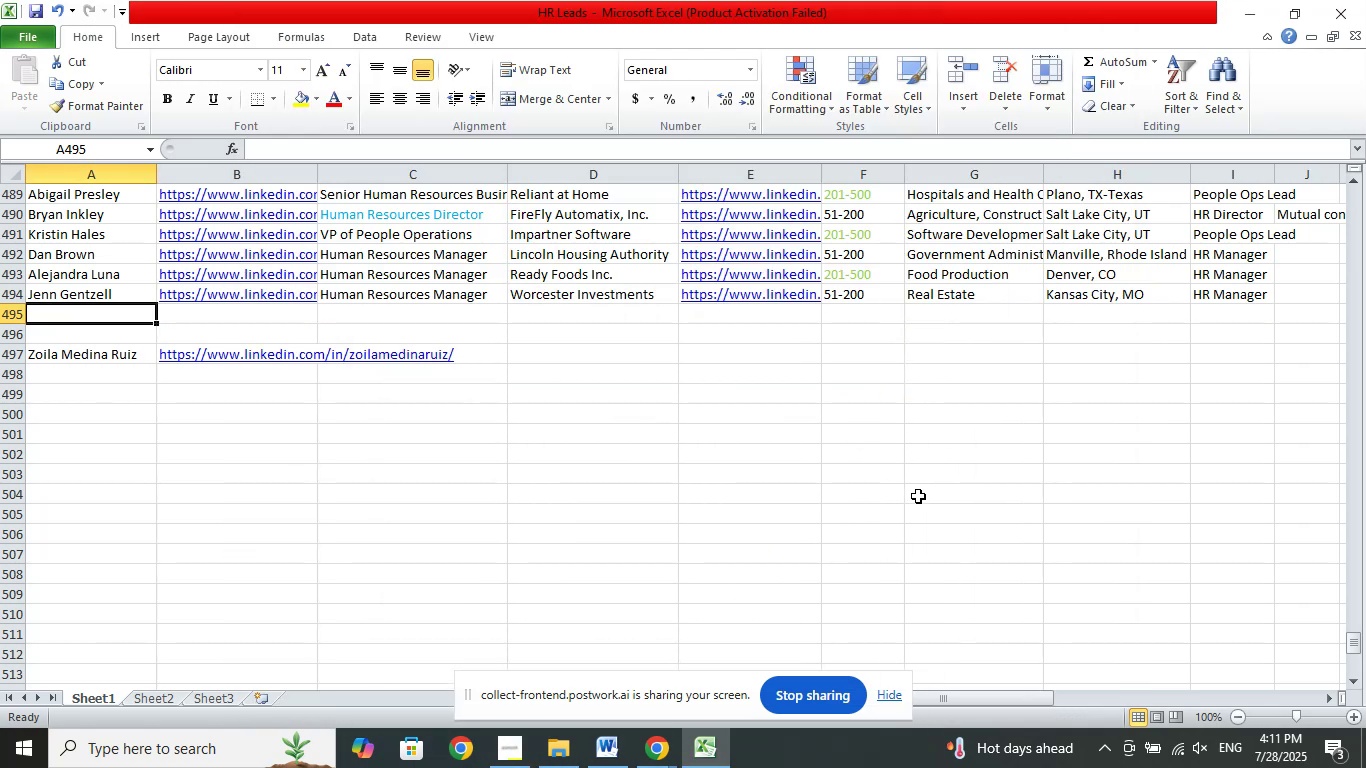 
wait(6.9)
 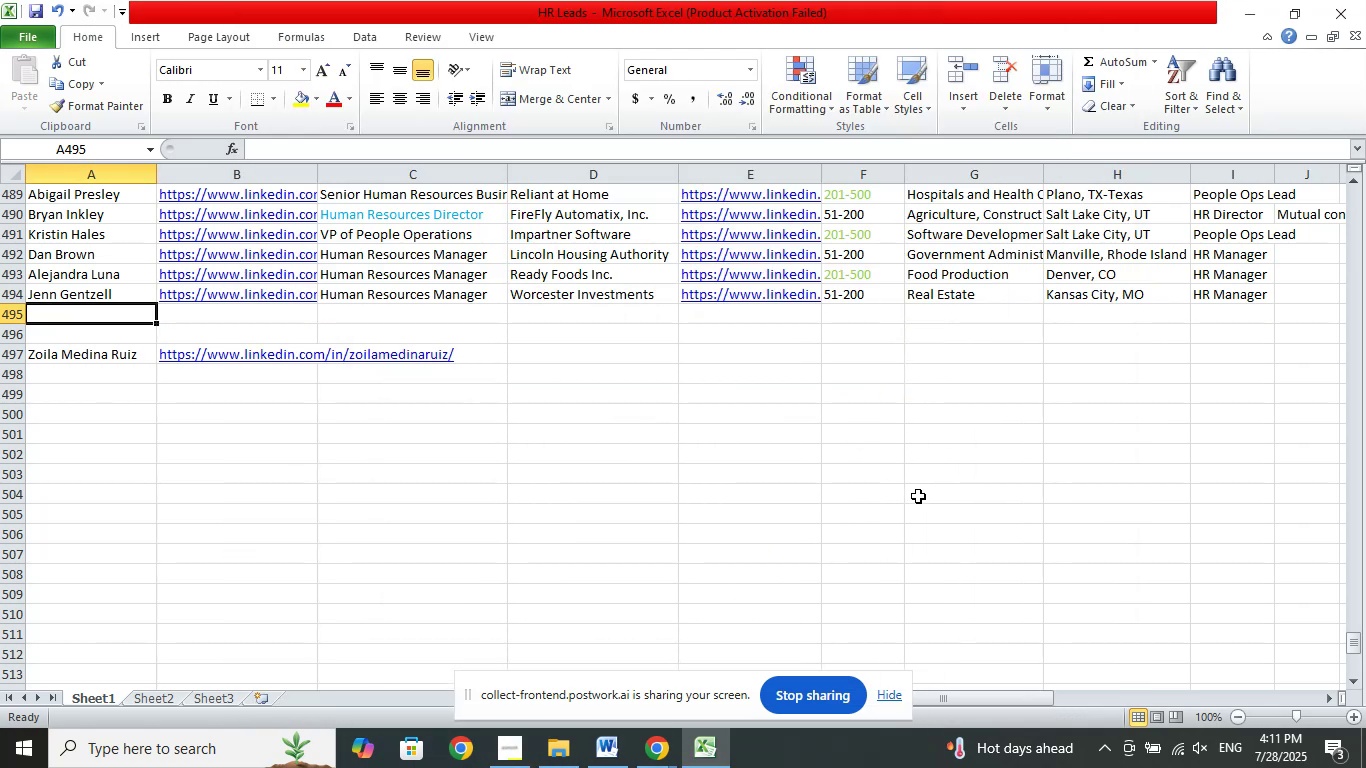 
left_click([658, 749])
 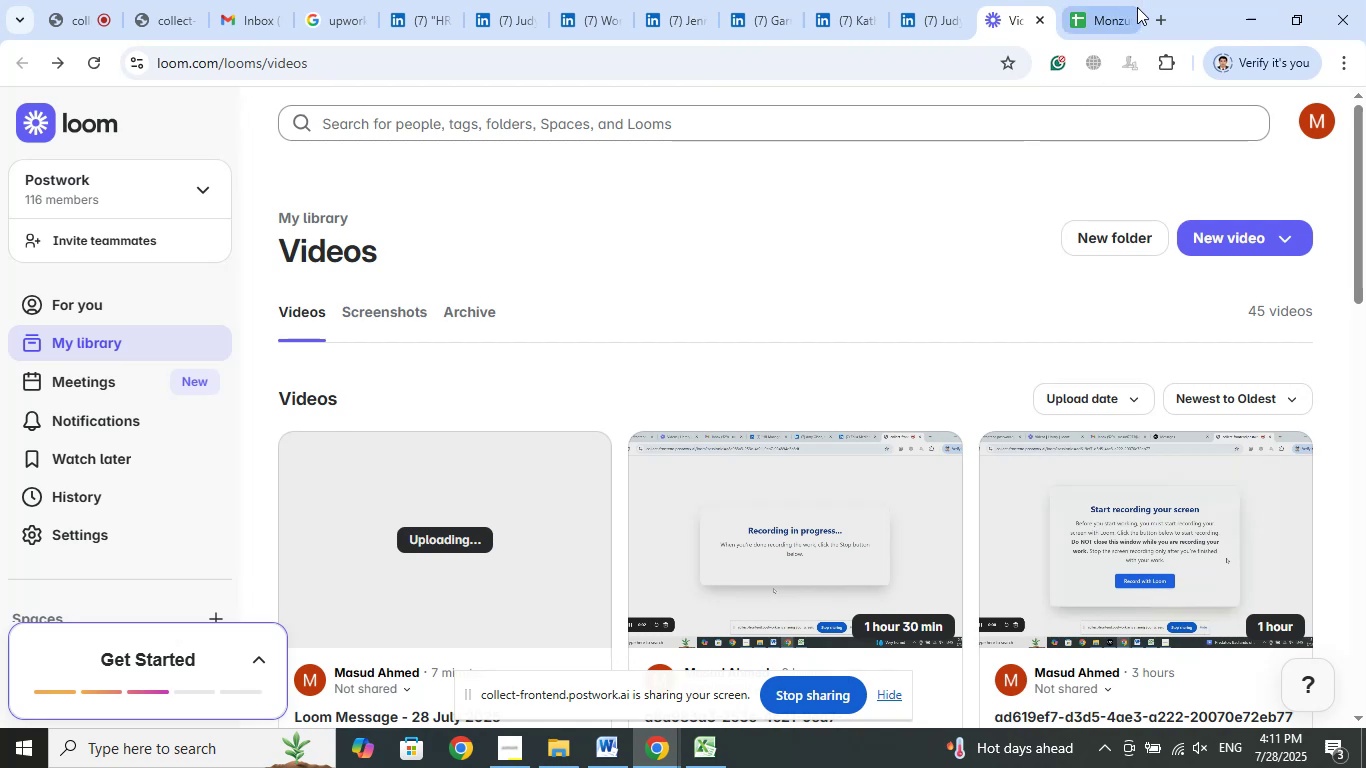 
left_click([1126, 11])
 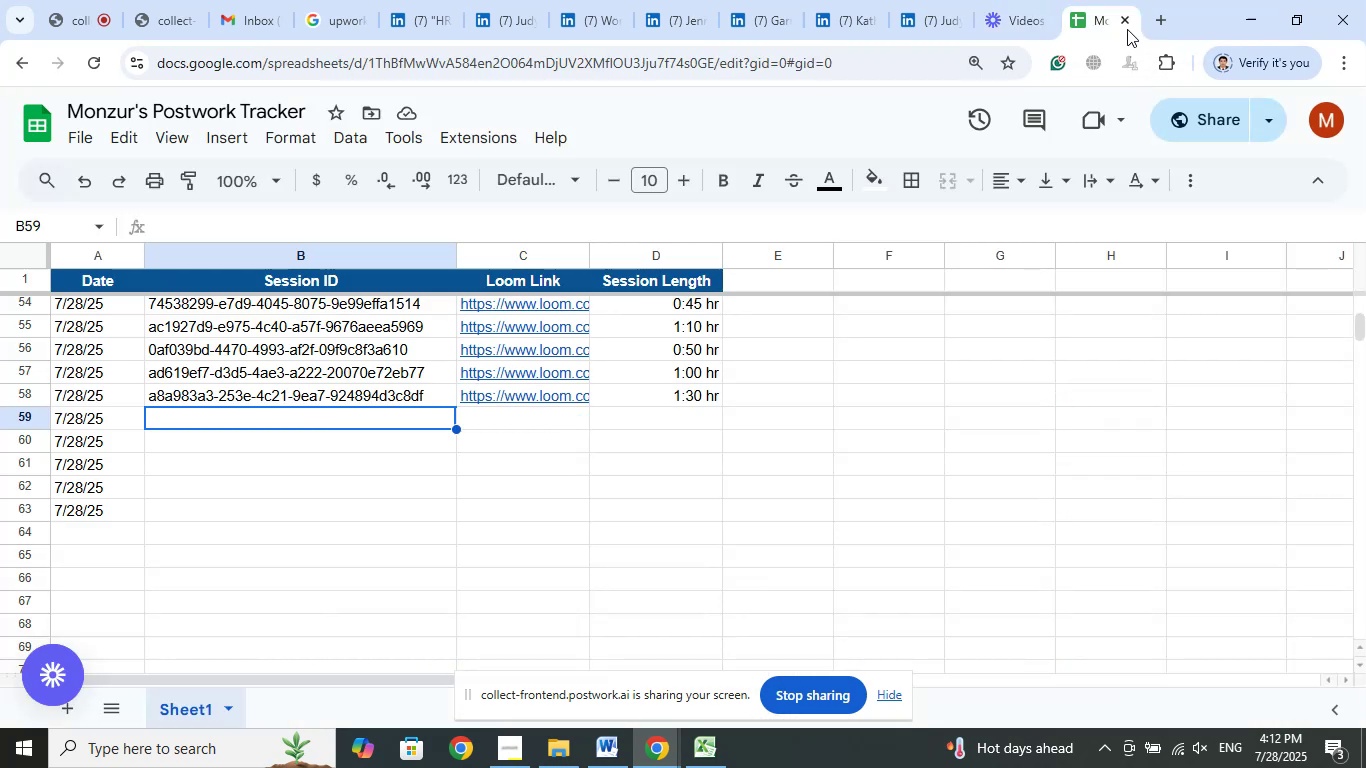 
left_click([1127, 24])
 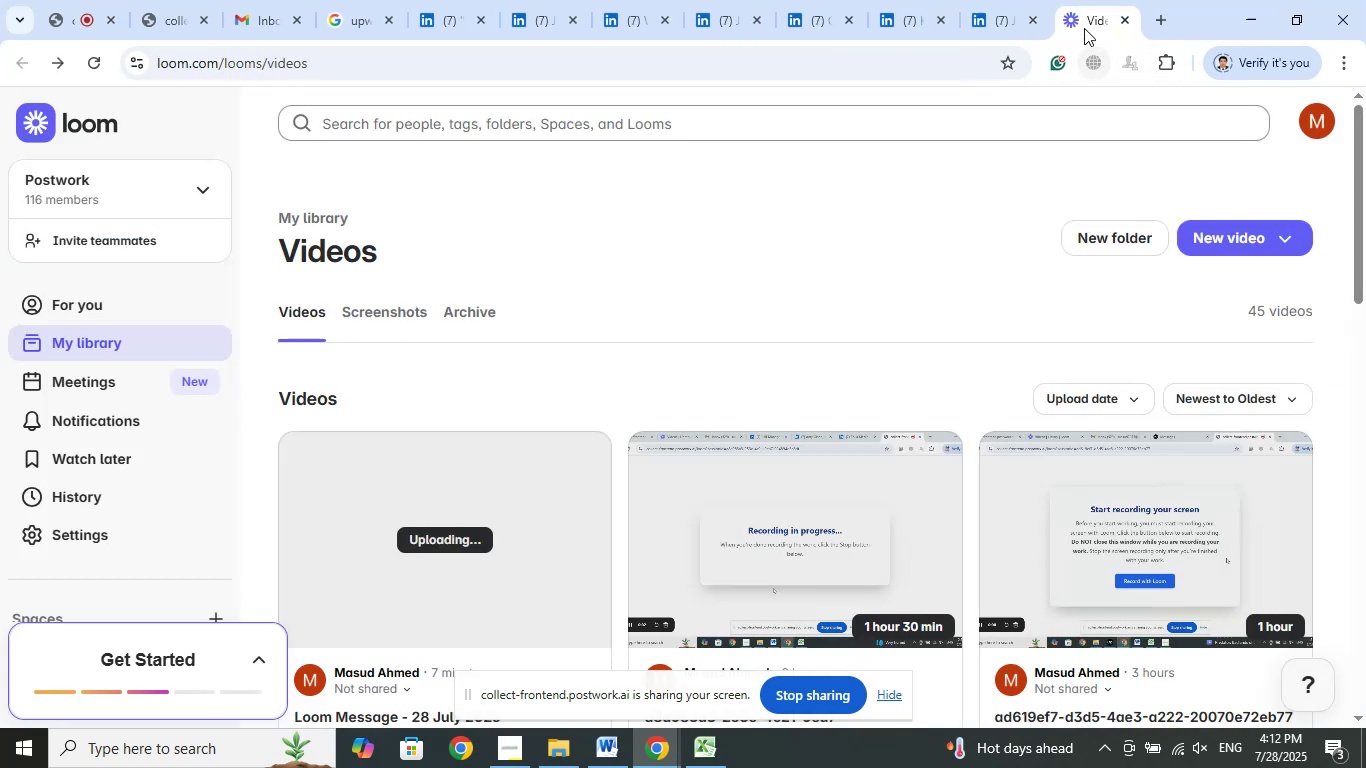 
left_click_drag(start_coordinate=[1088, 13], to_coordinate=[255, 0])
 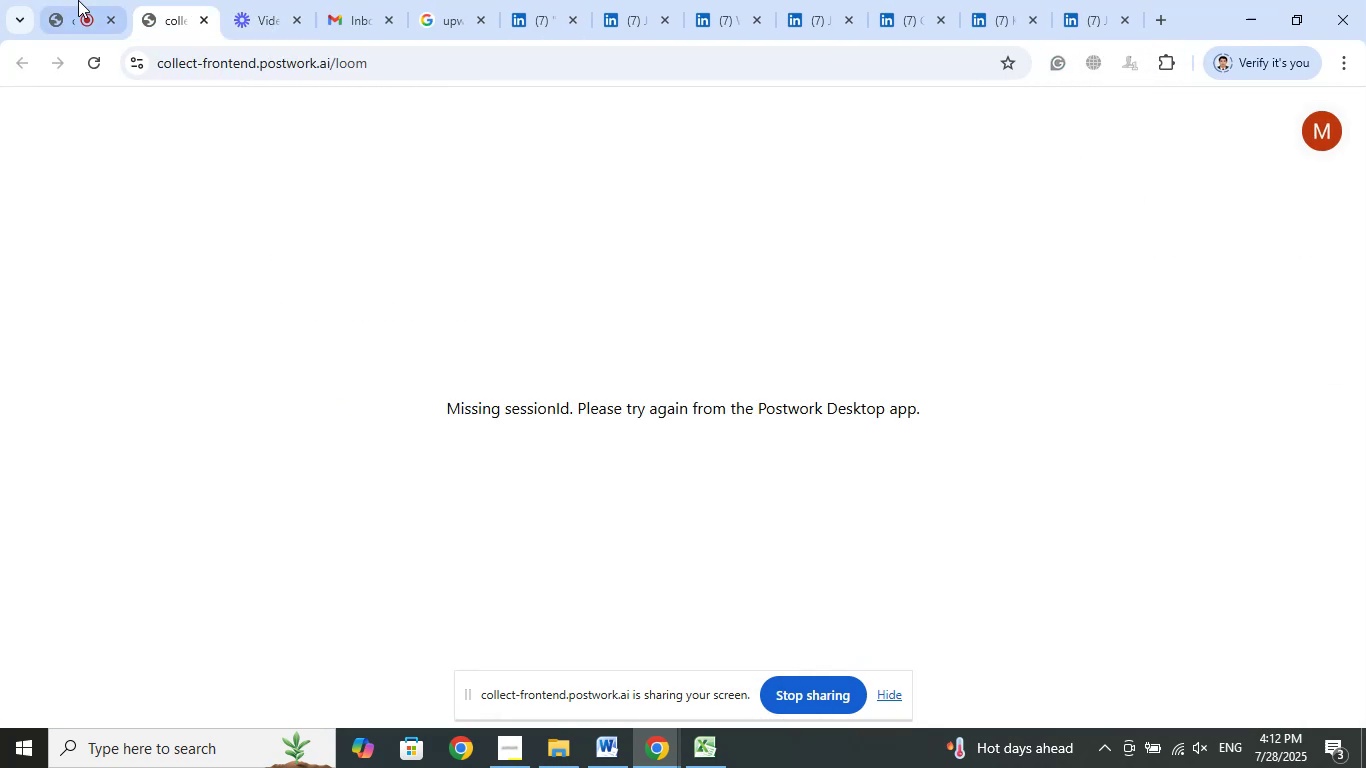 
left_click([78, 0])
 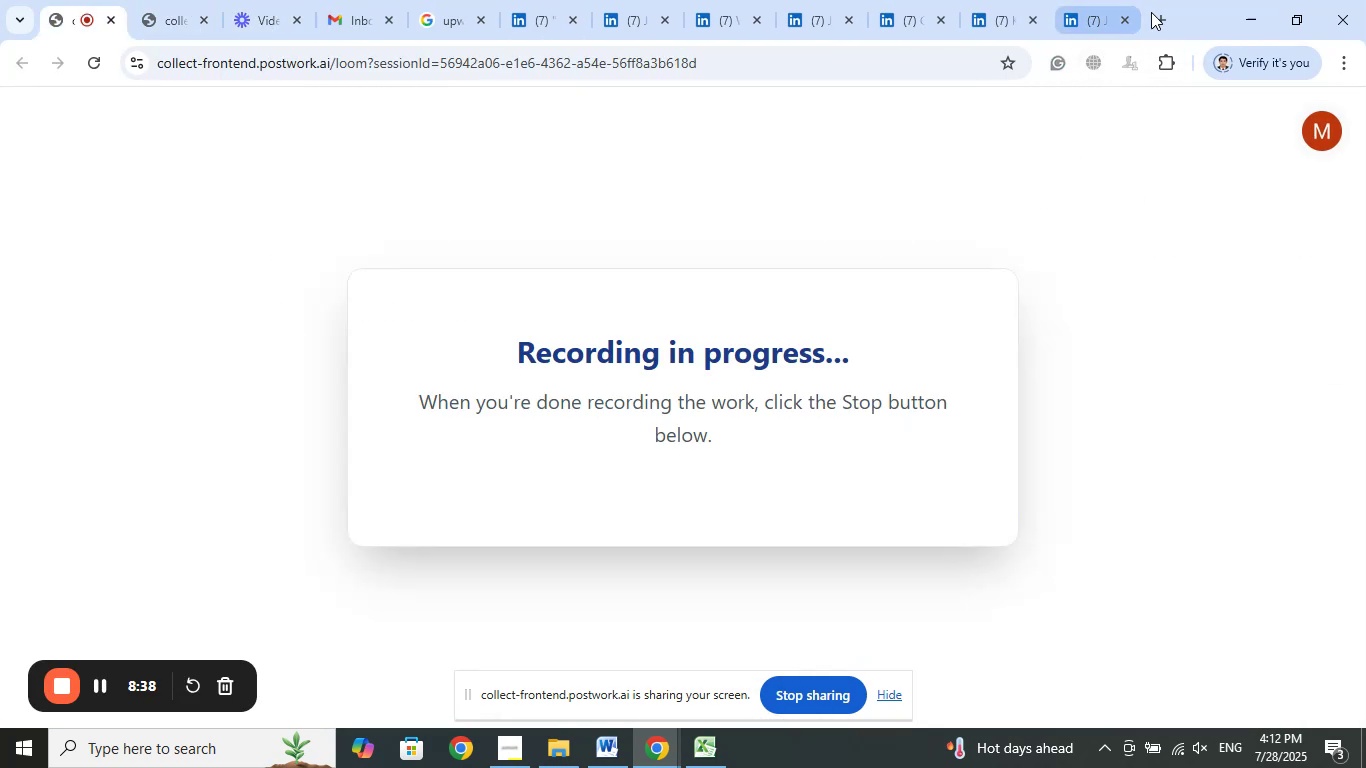 
left_click([1157, 15])
 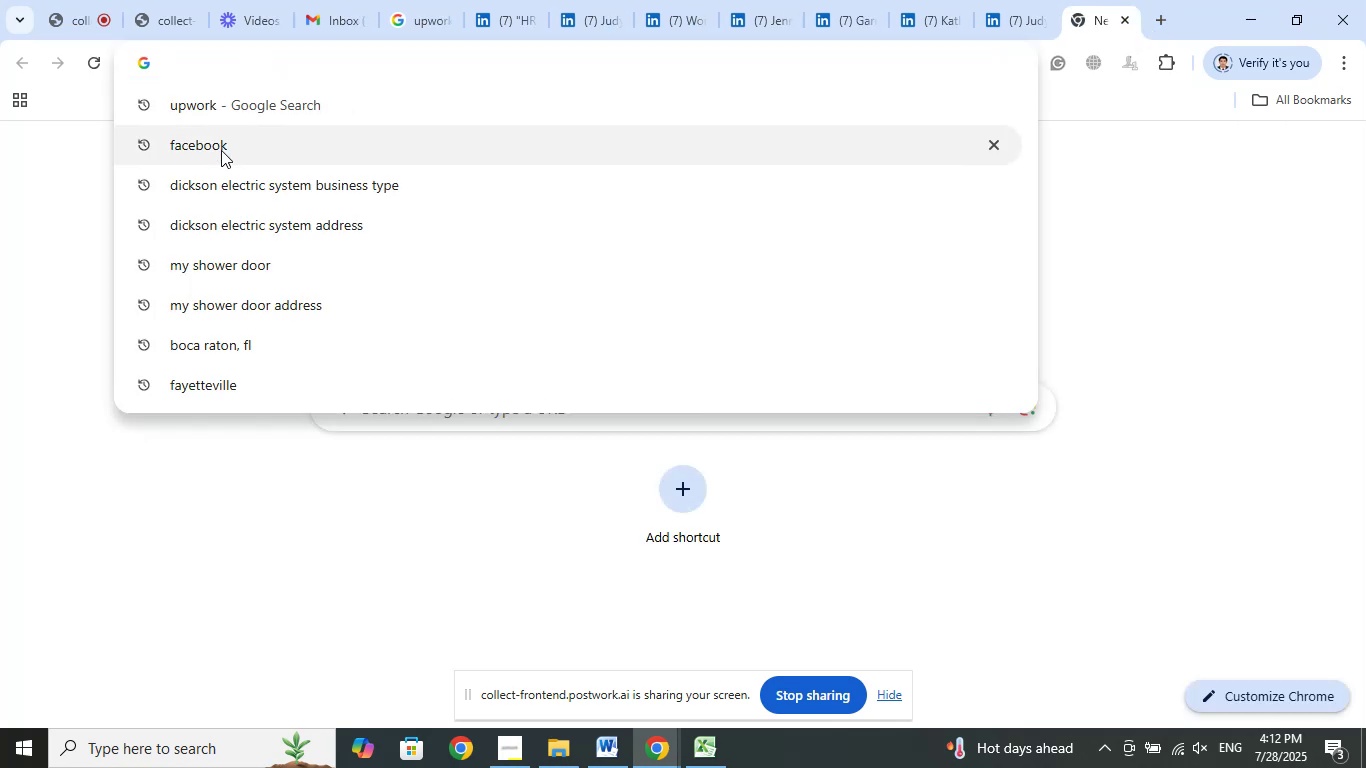 
left_click([227, 114])
 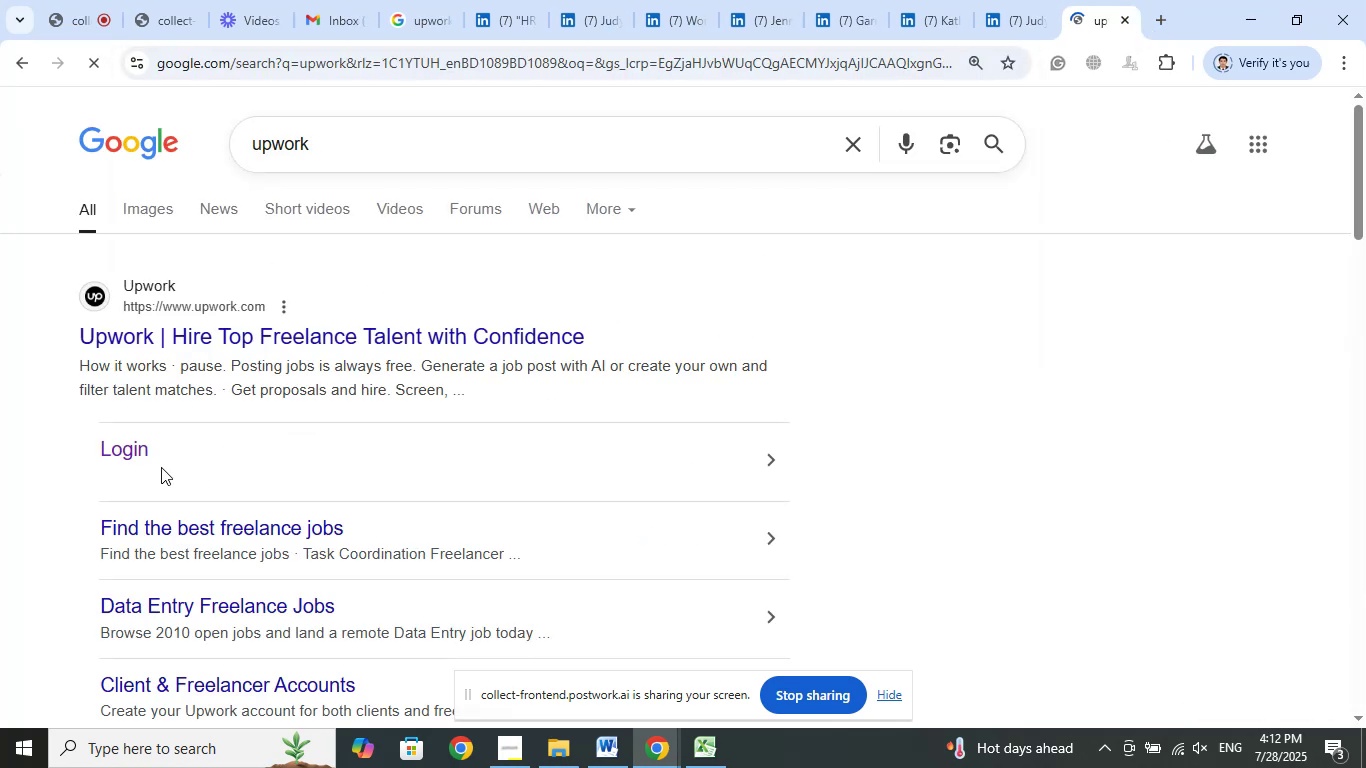 
left_click([118, 447])
 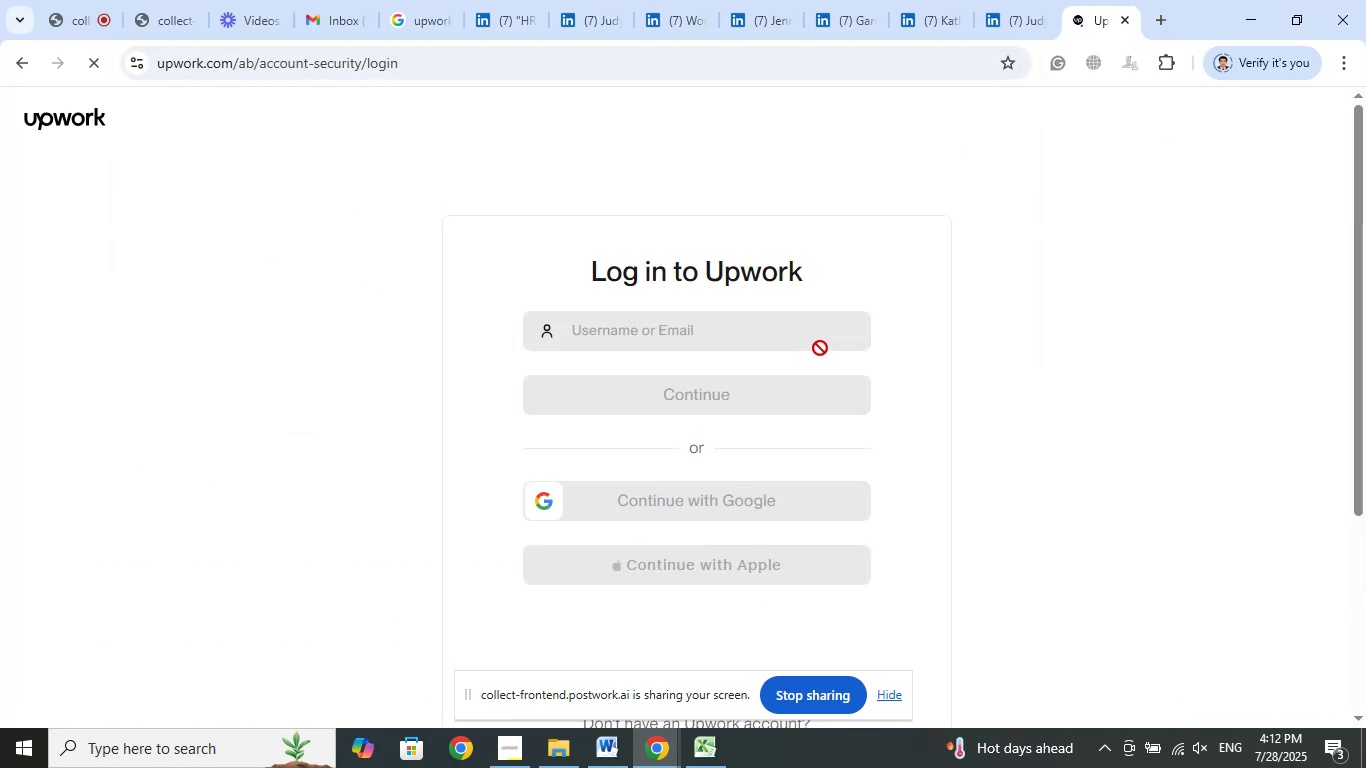 
wait(8.25)
 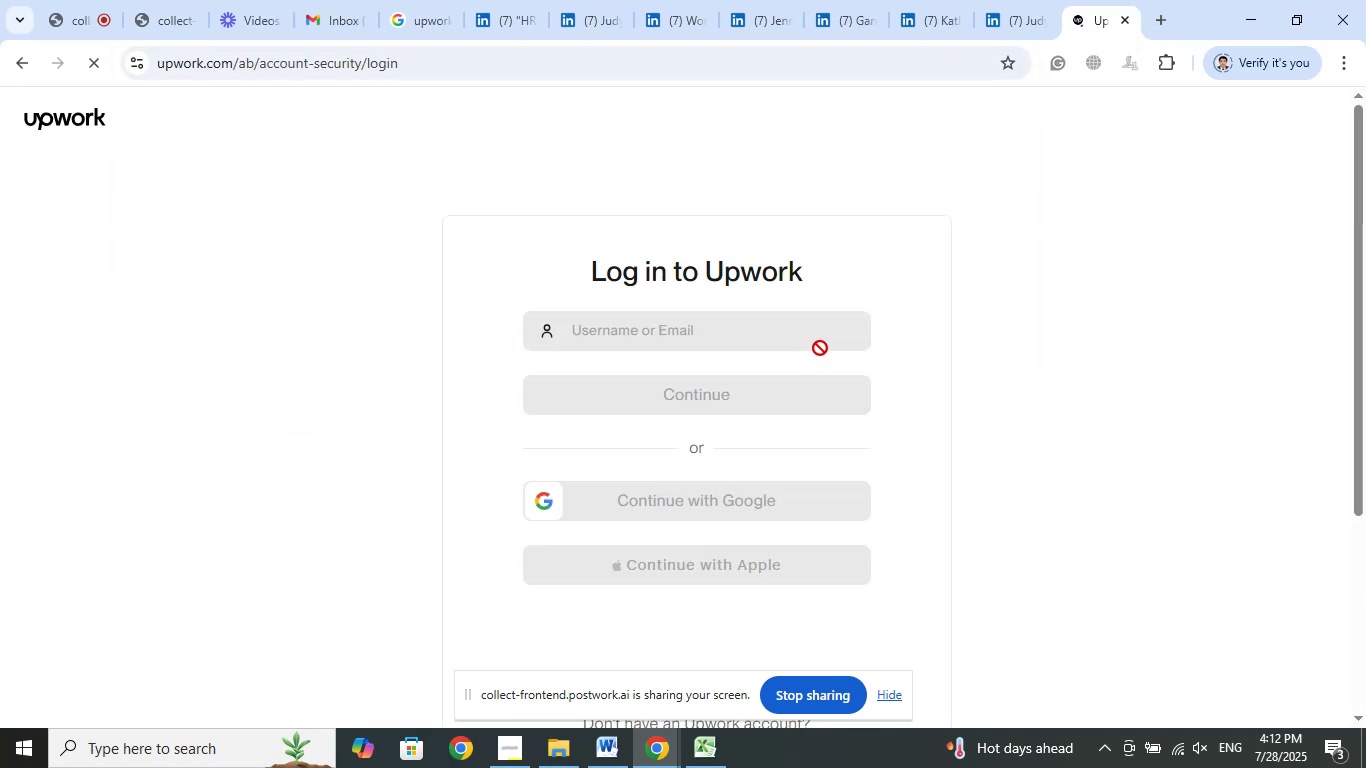 
left_click([619, 334])
 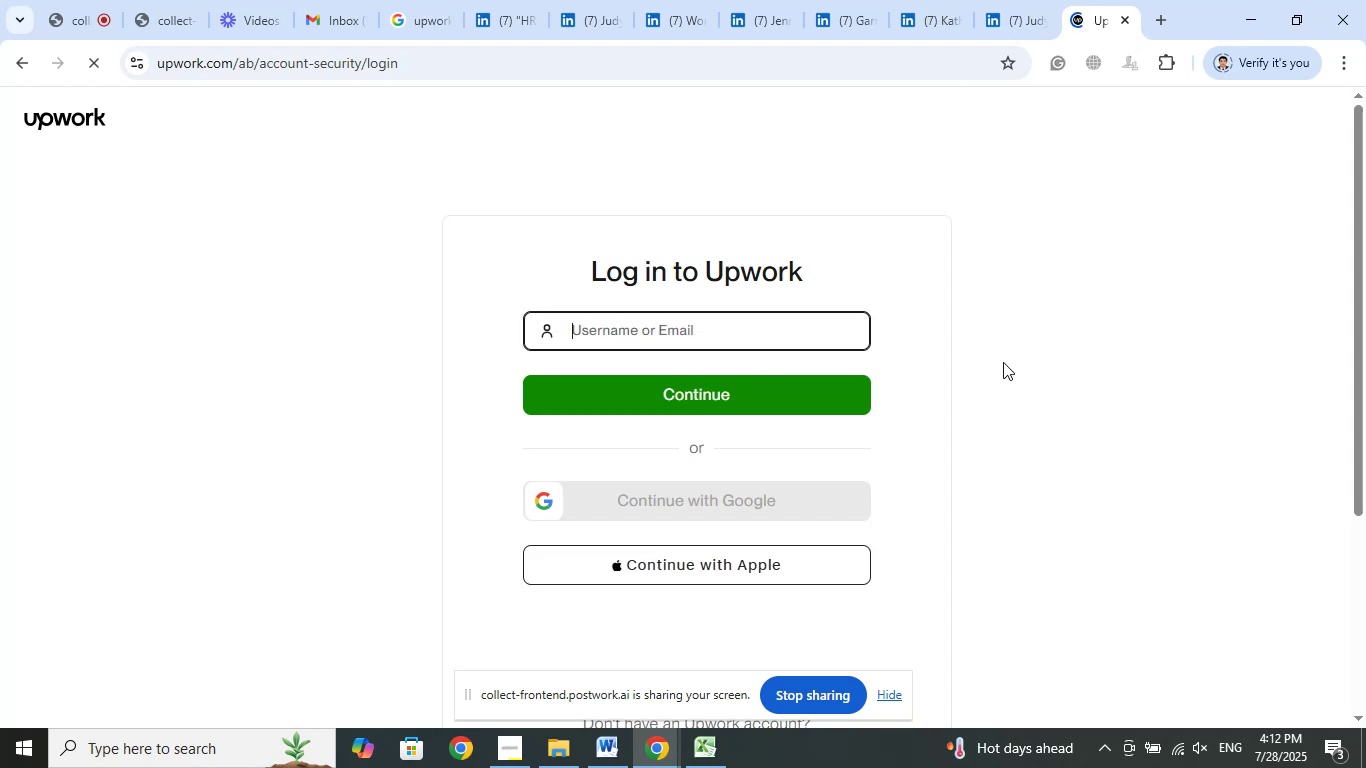 
type(uzzal07)
 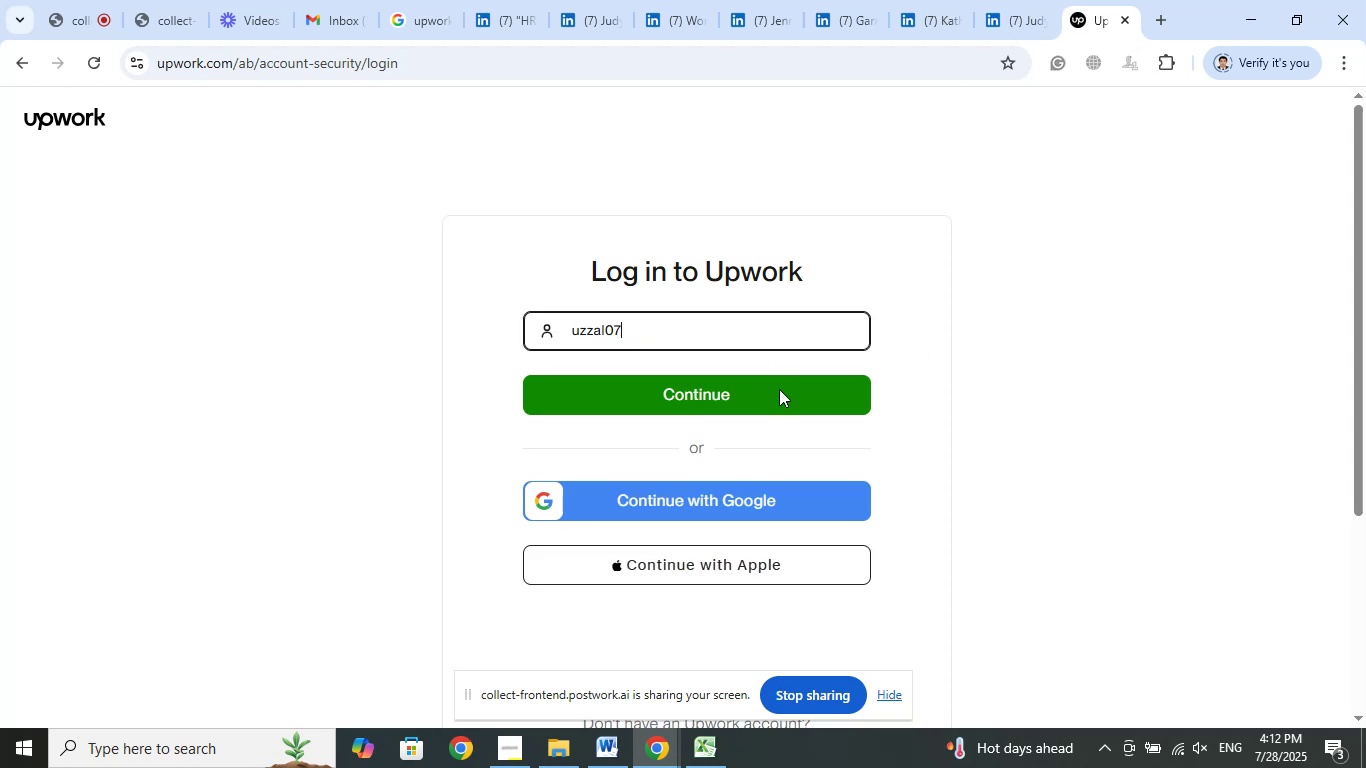 
left_click([768, 392])
 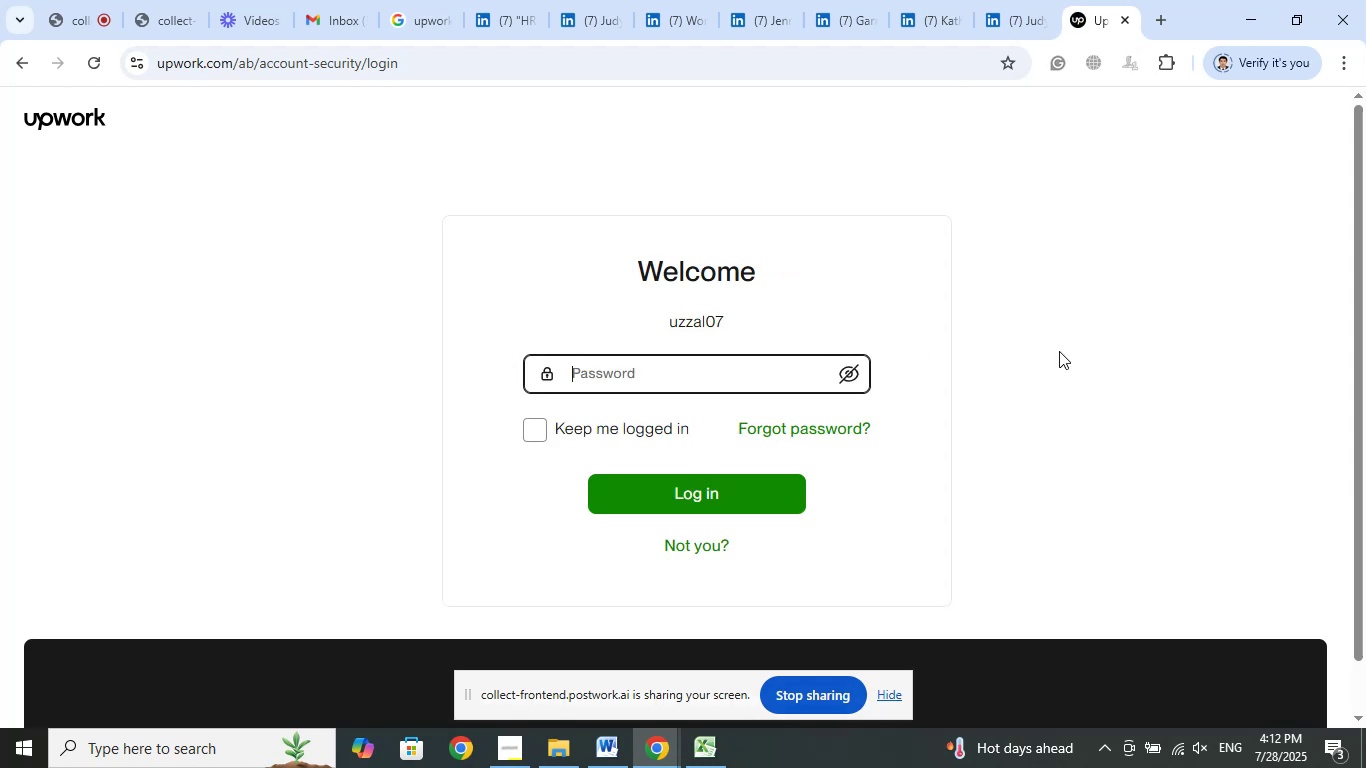 
type(elites_103#fortunes)
 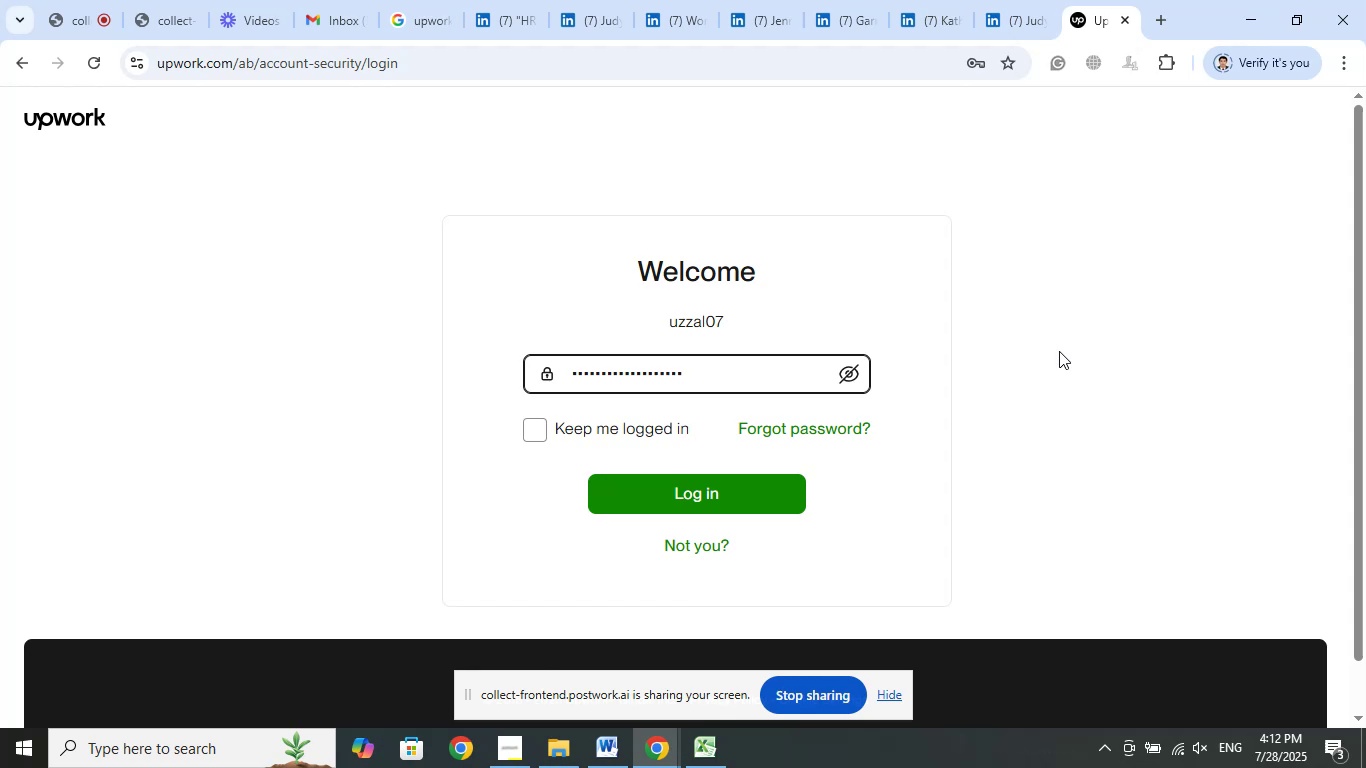 
 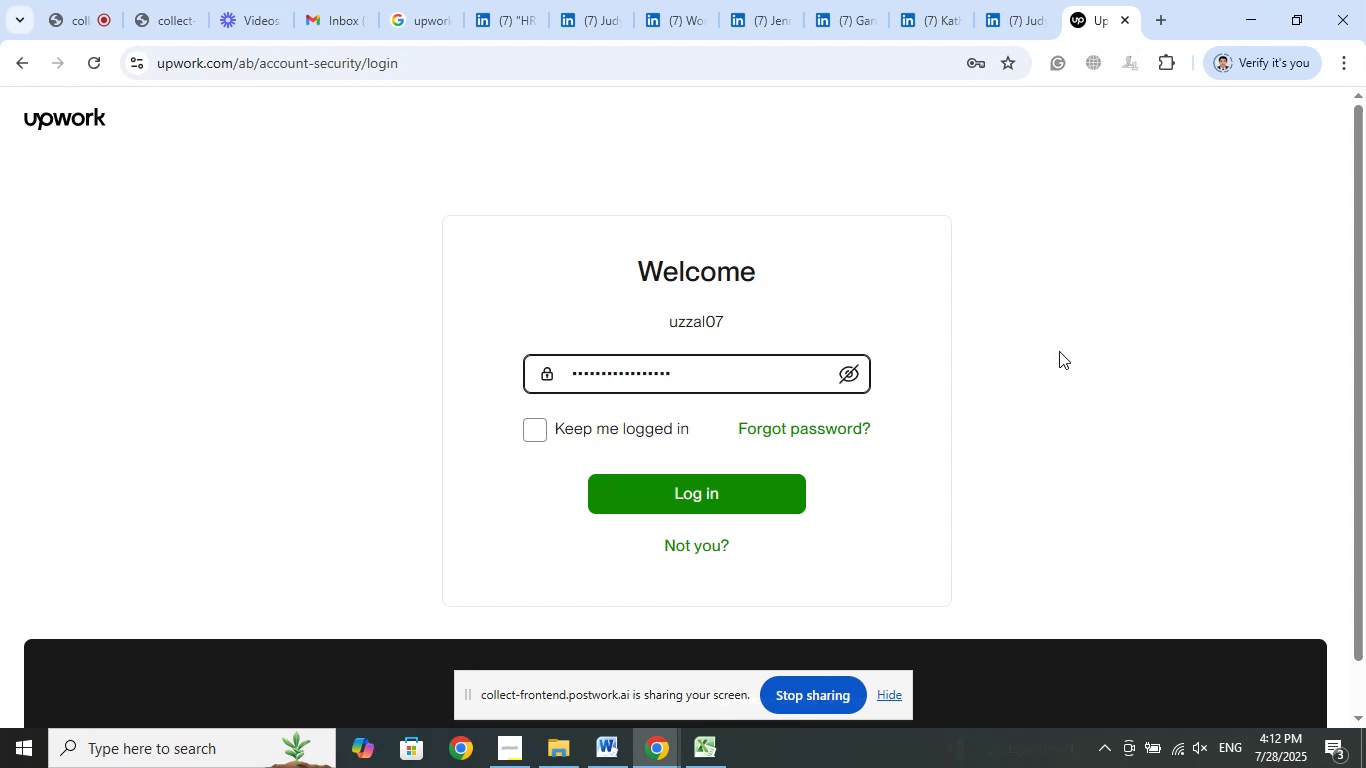 
key(Enter)
 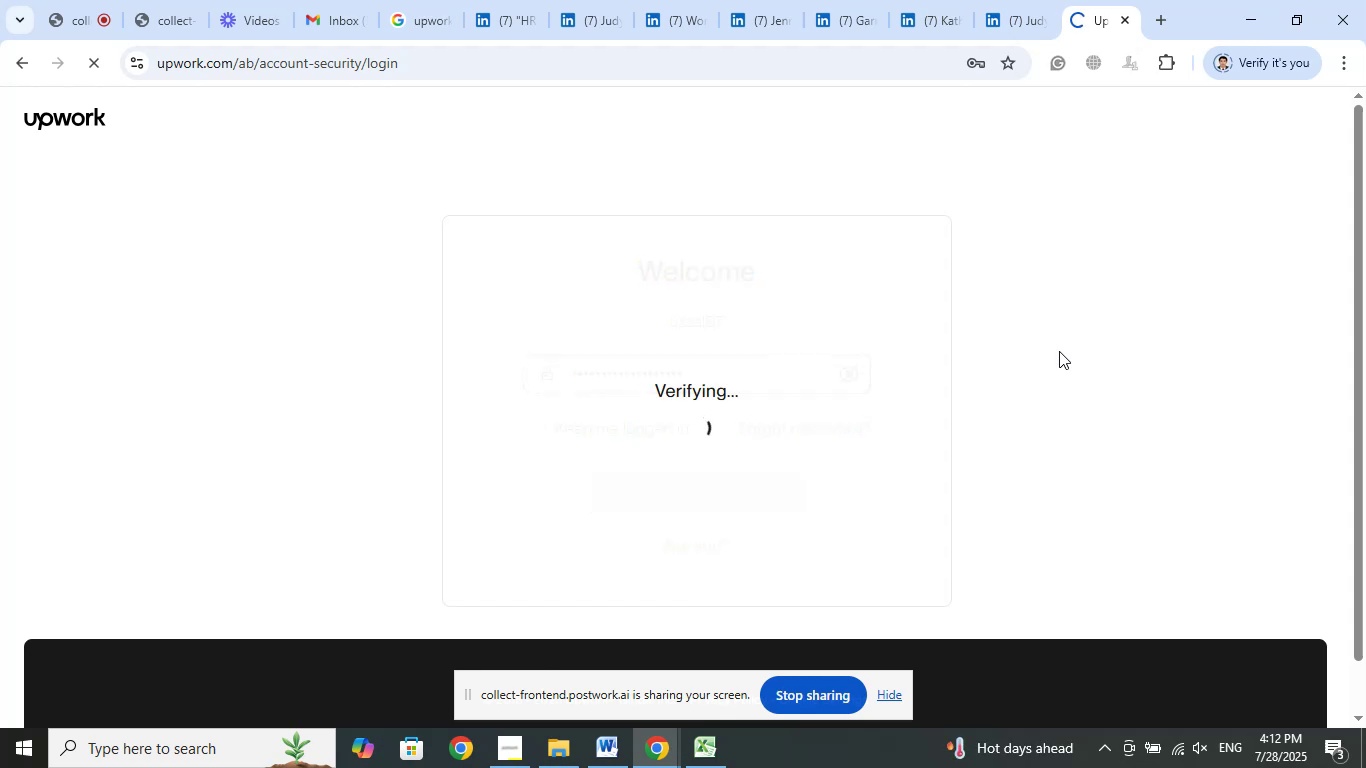 
wait(9.61)
 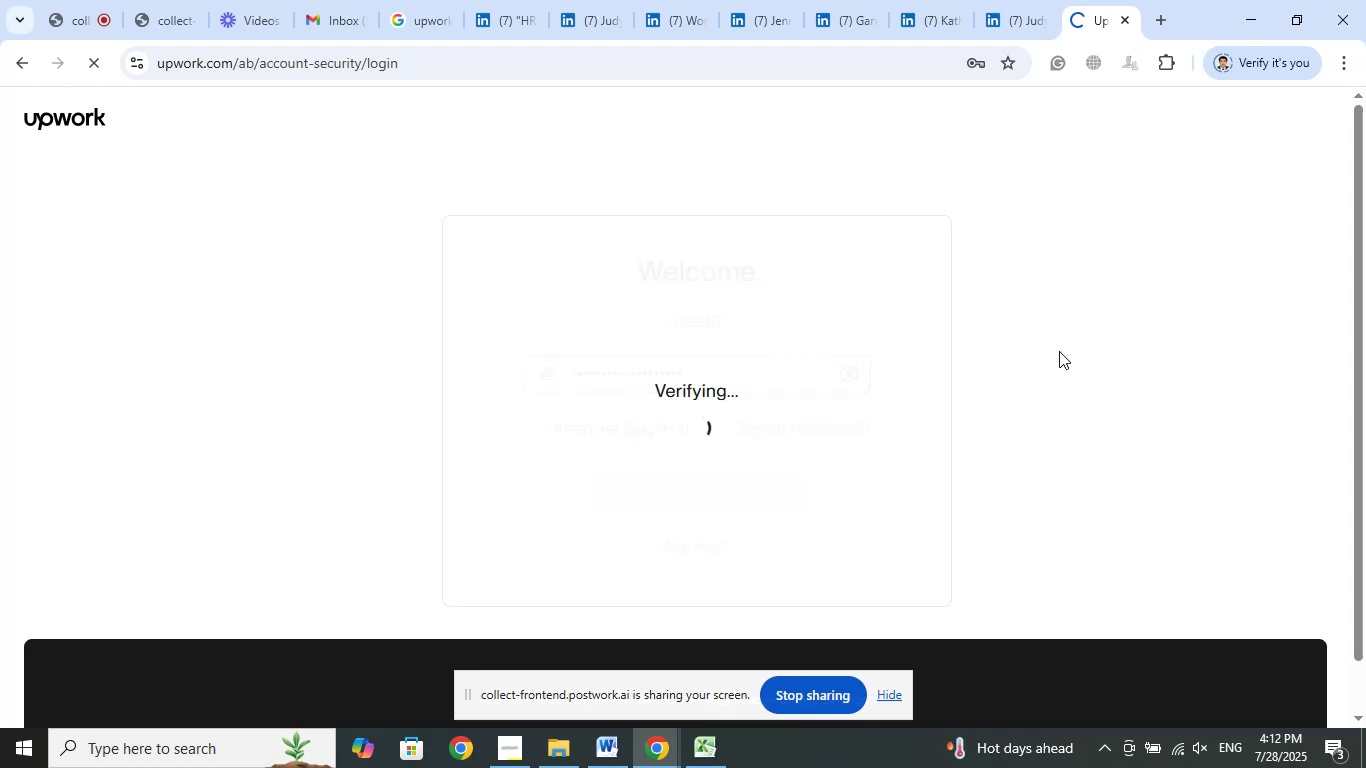 
left_click_drag(start_coordinate=[1100, 5], to_coordinate=[509, 0])
 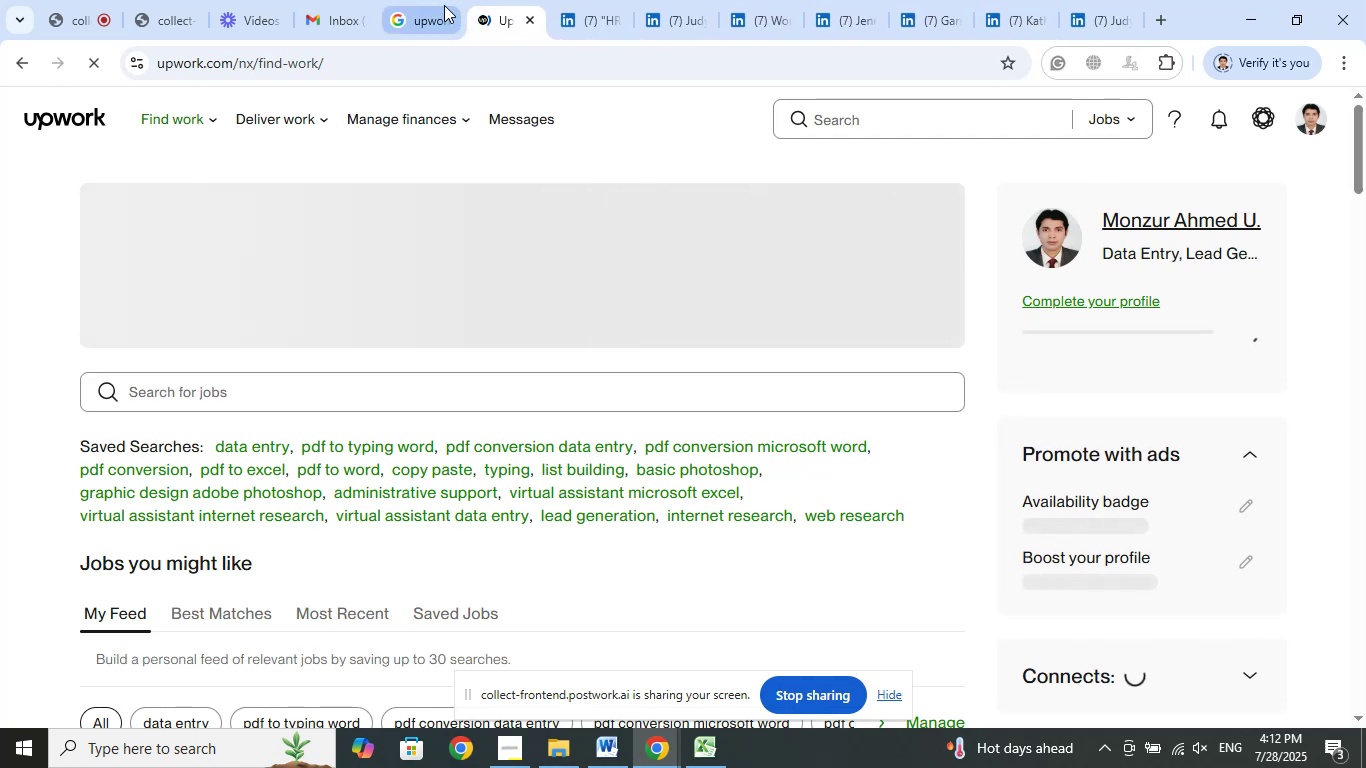 
left_click([443, 4])
 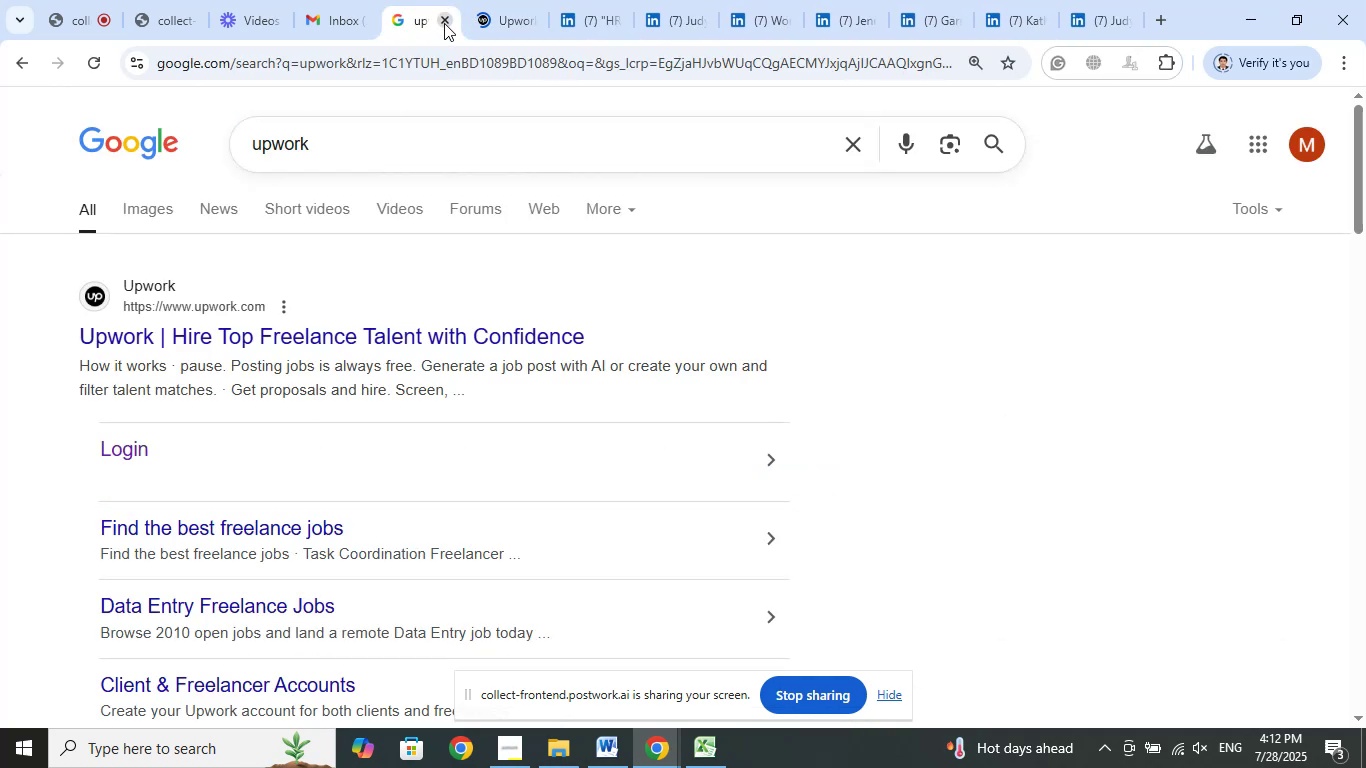 
left_click([444, 23])
 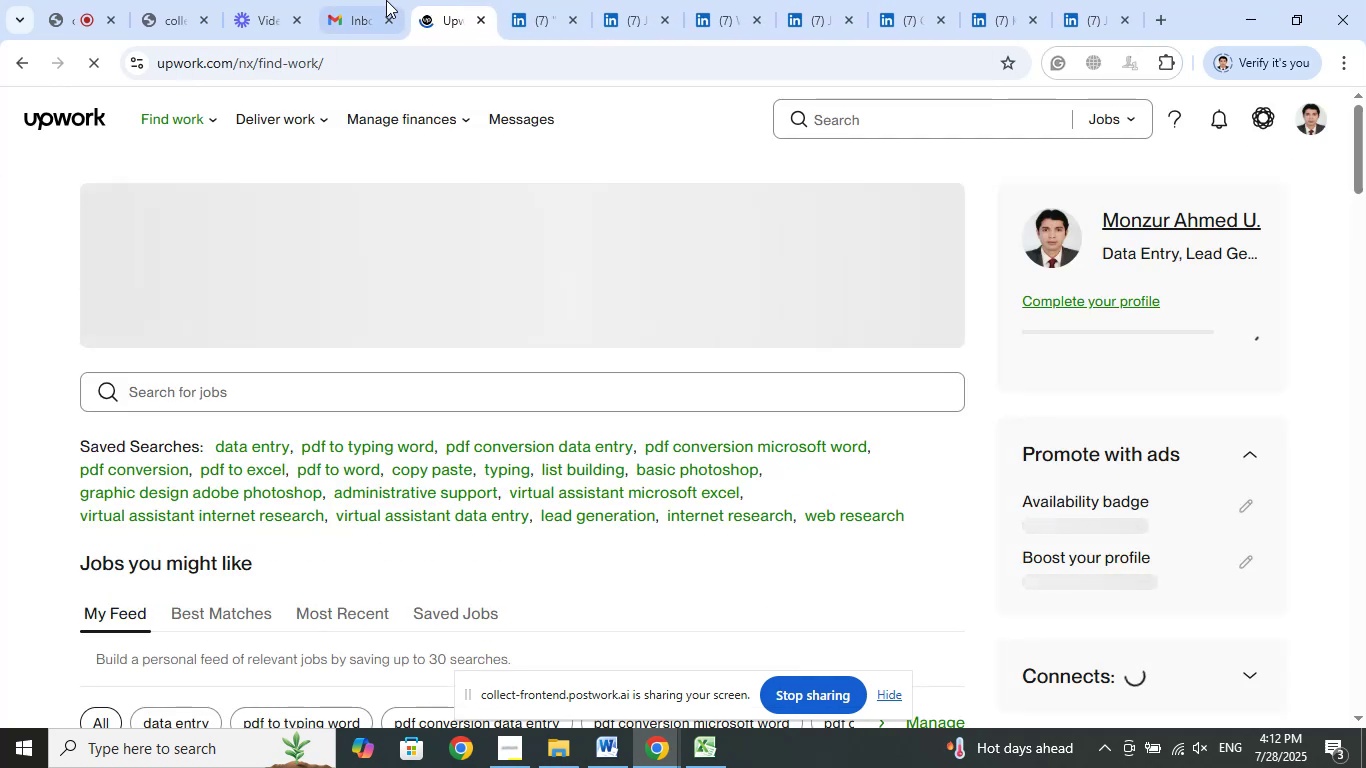 
left_click([381, 0])
 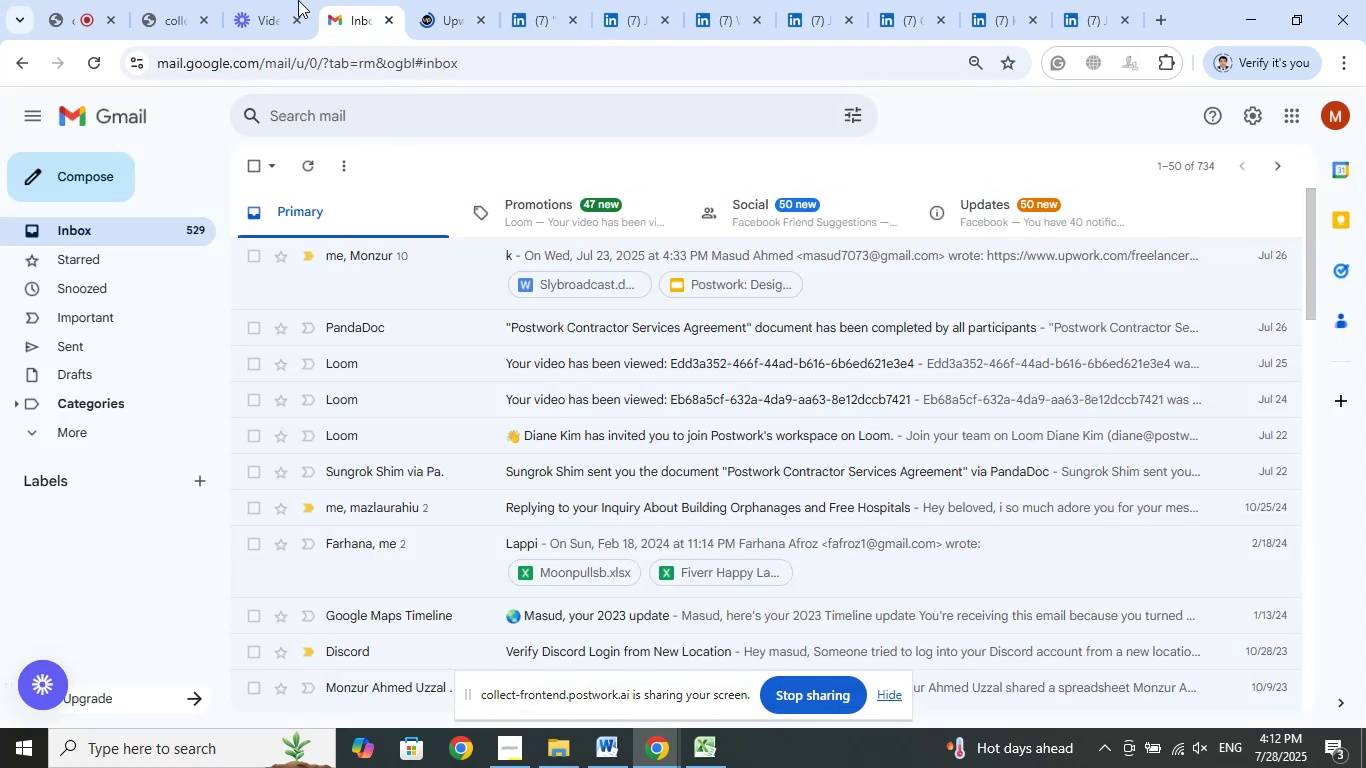 
left_click([264, 0])
 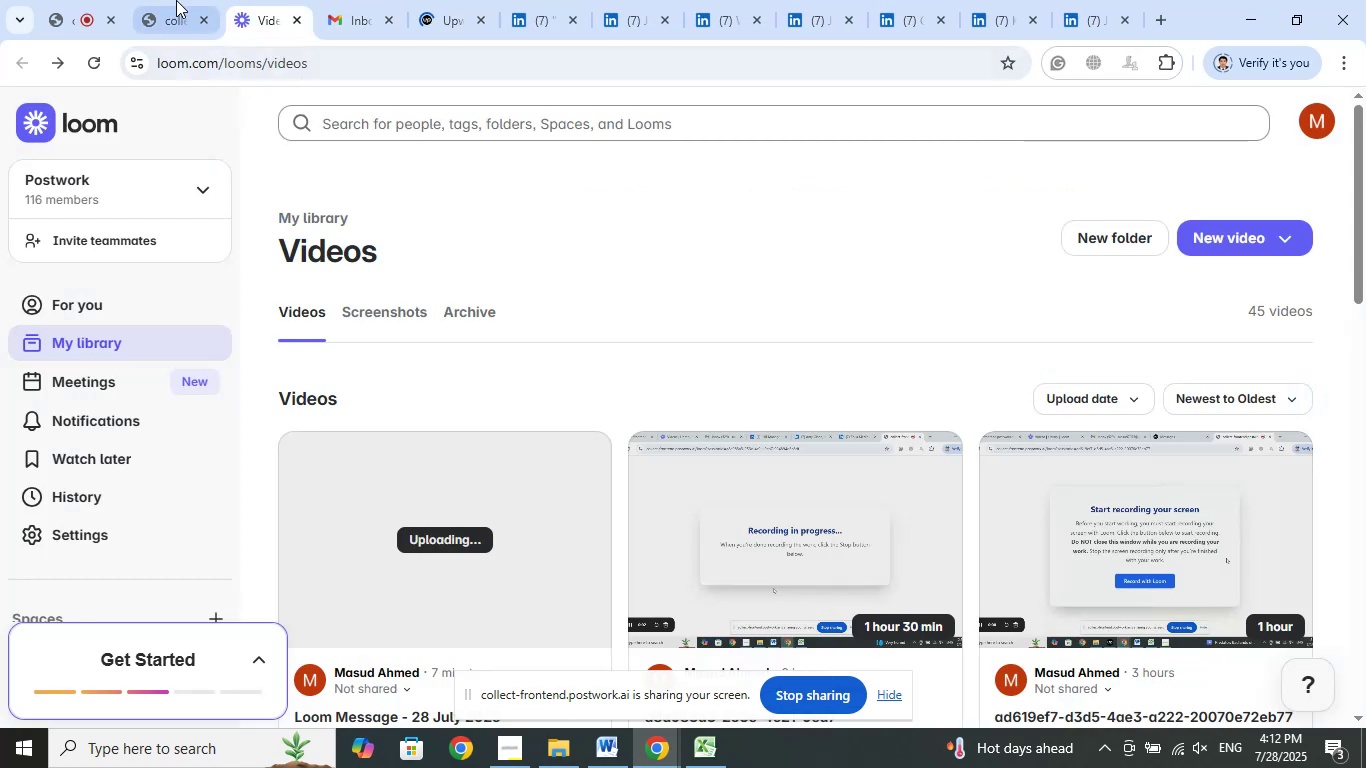 
left_click([175, 0])
 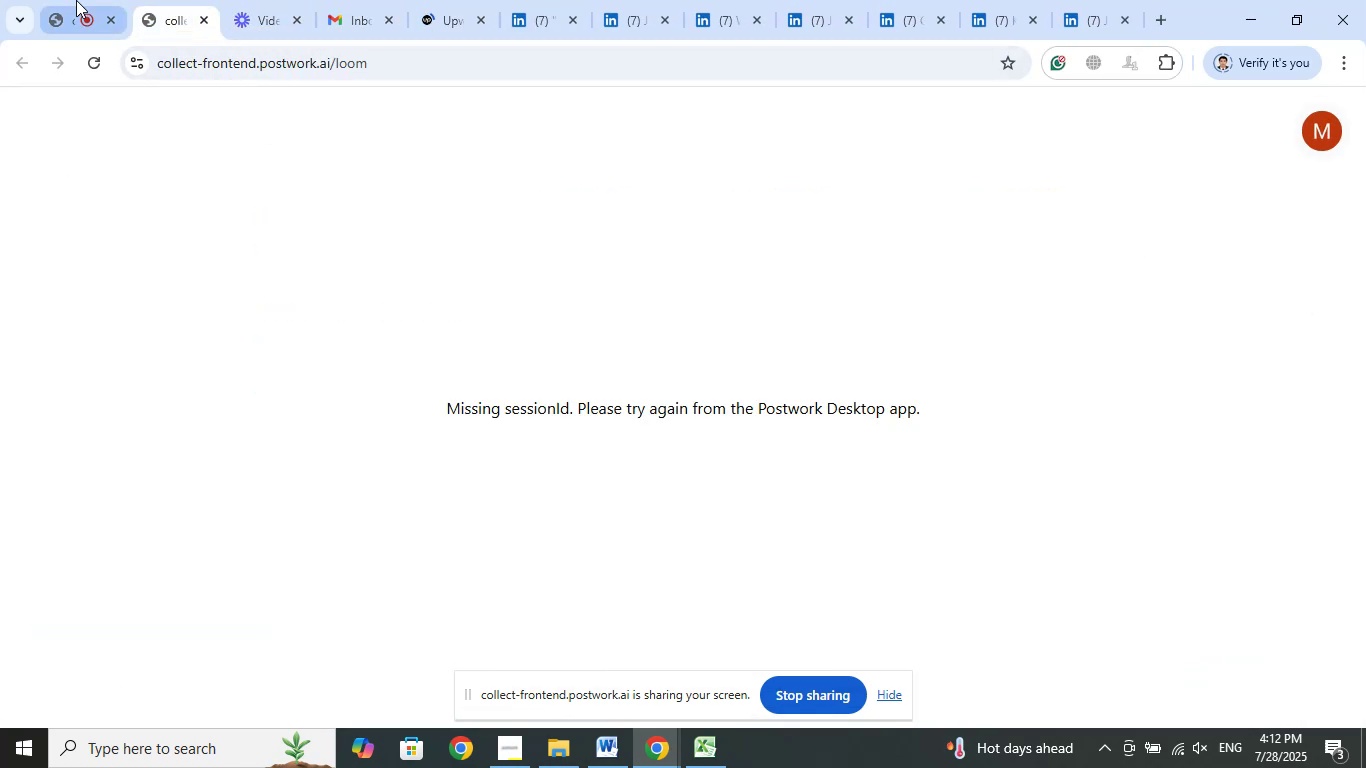 
left_click([76, 0])
 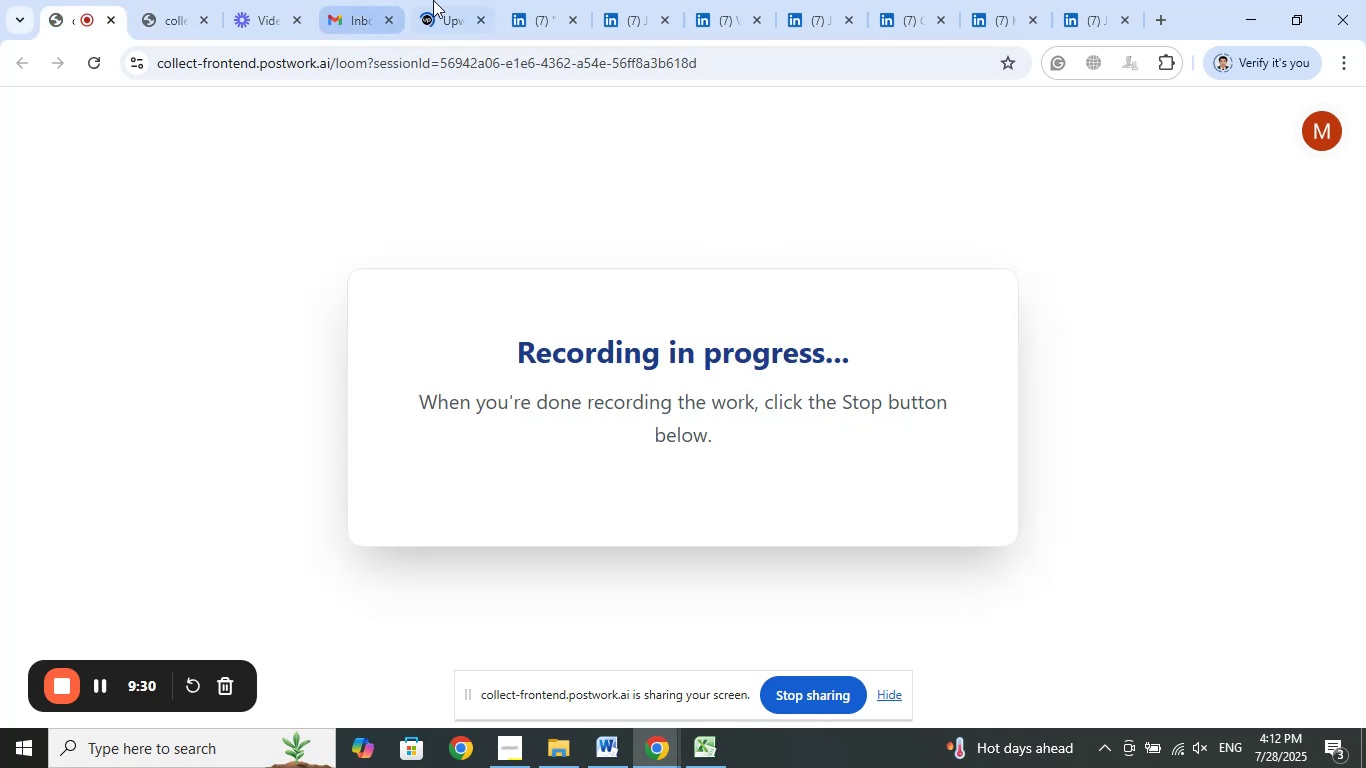 
left_click([437, 0])
 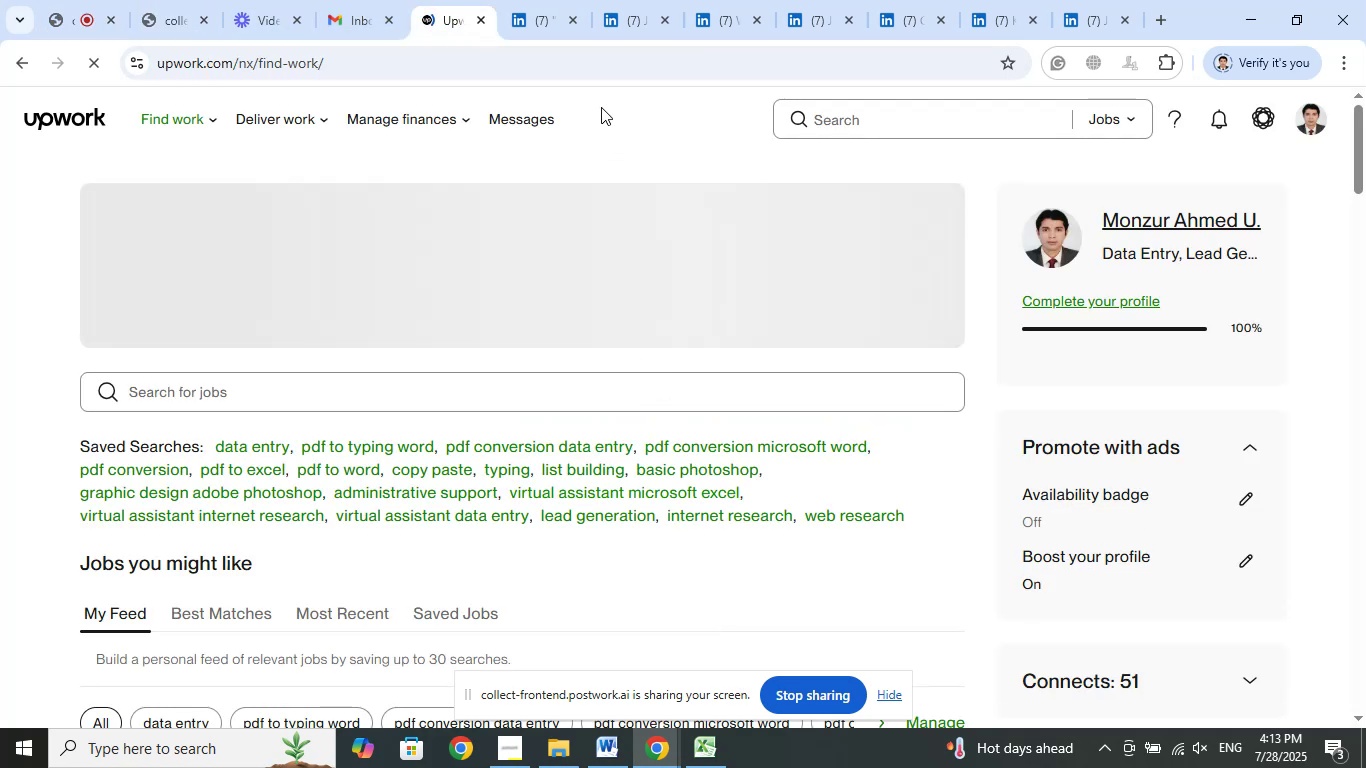 
wait(9.79)
 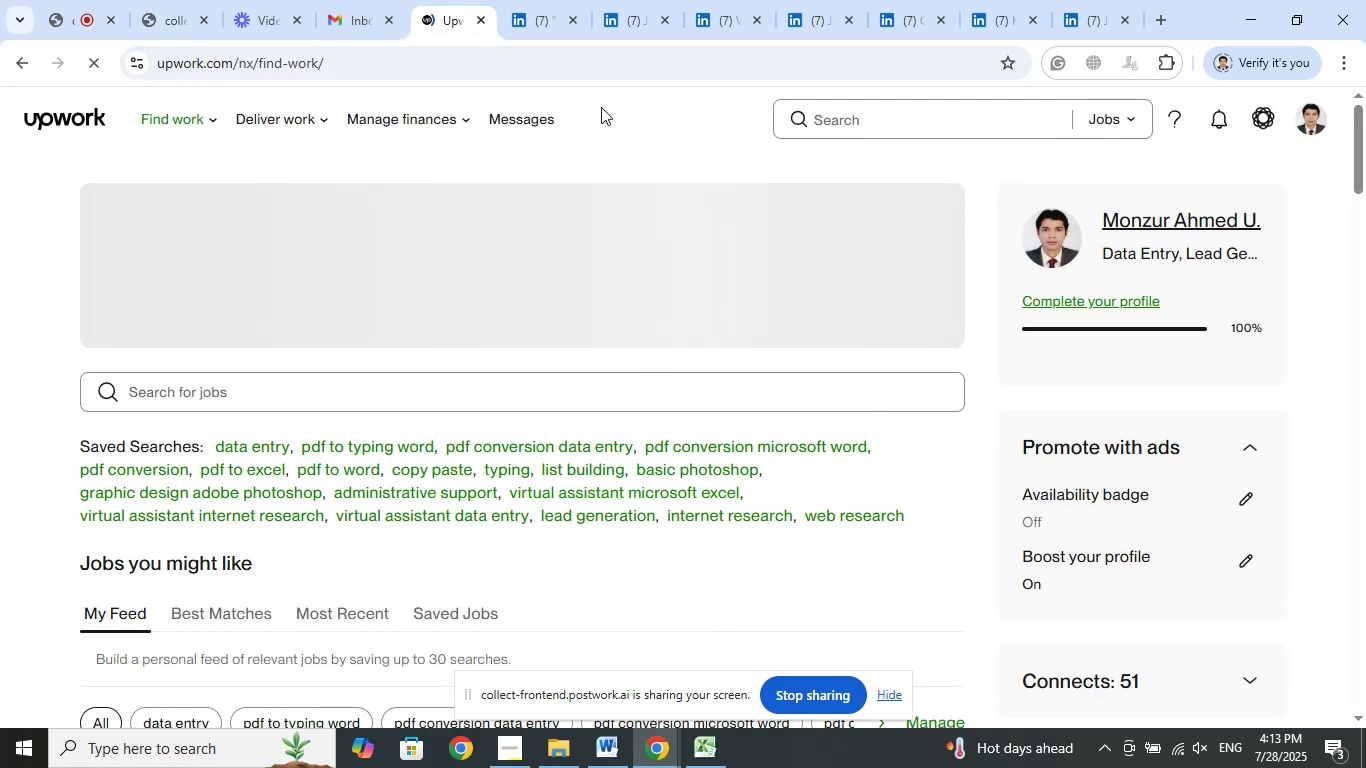 
left_click([545, 121])
 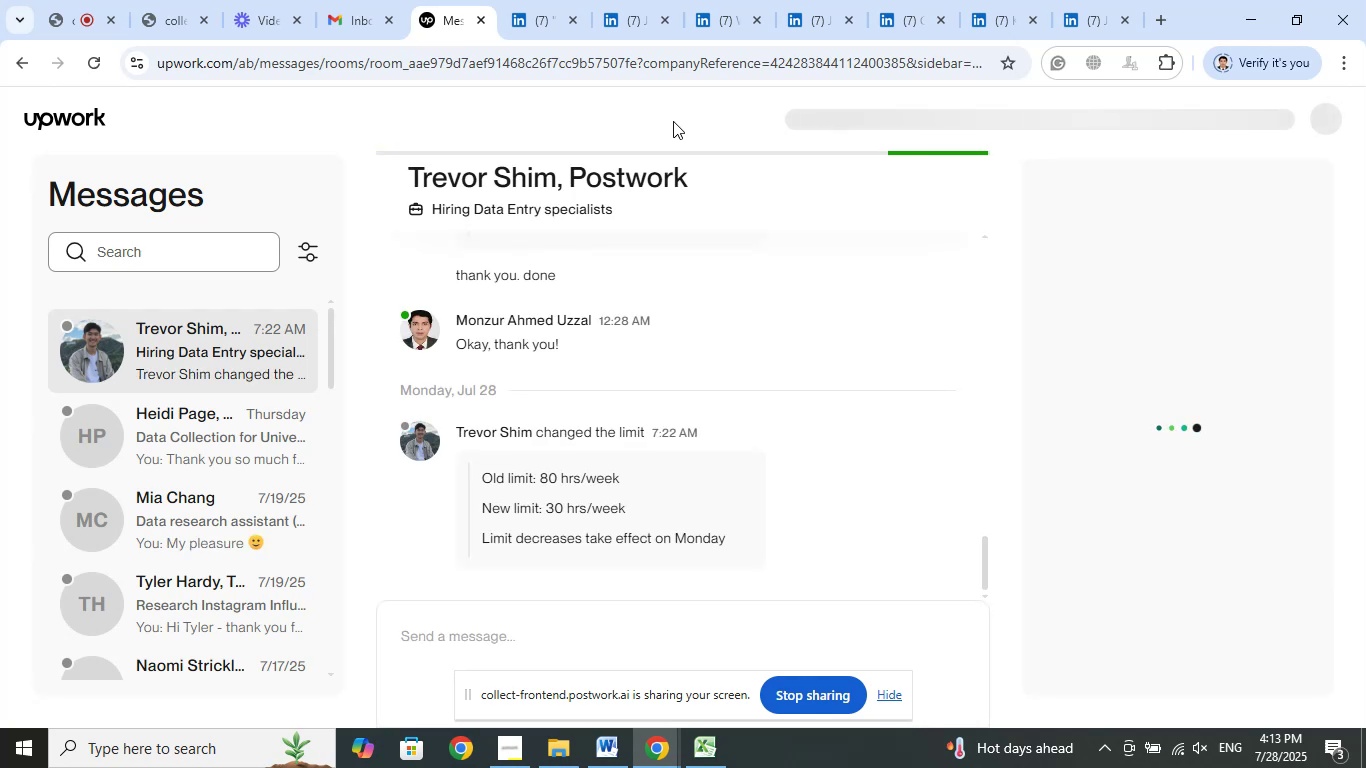 
wait(16.46)
 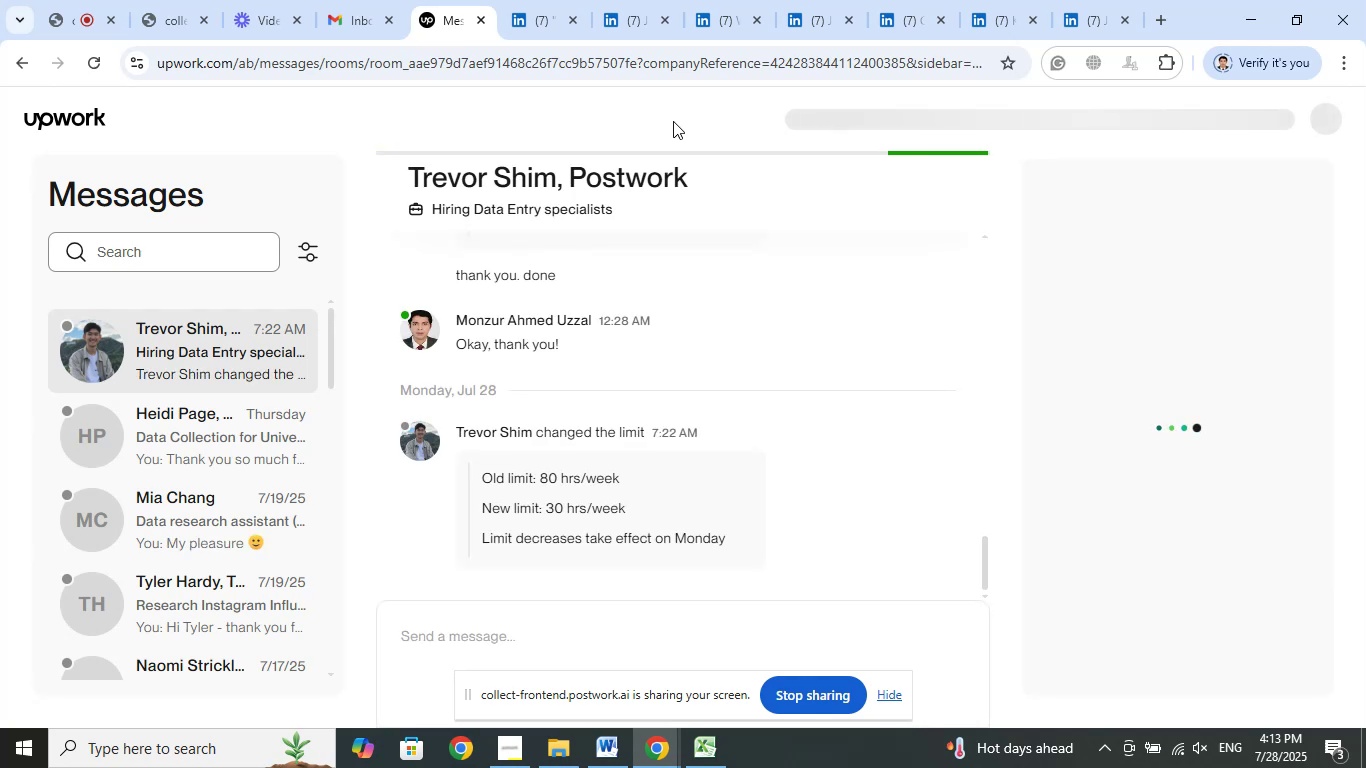 
left_click([1074, 9])
 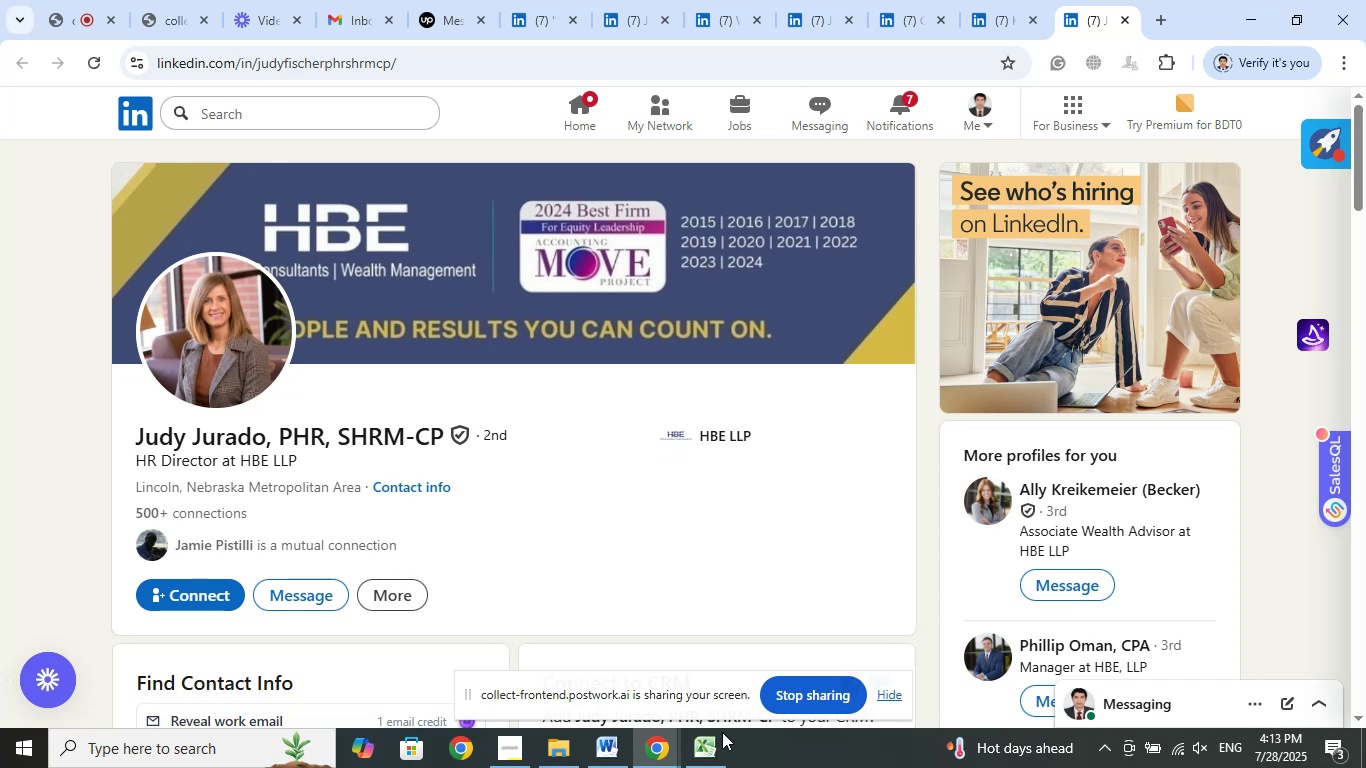 
left_click([712, 756])
 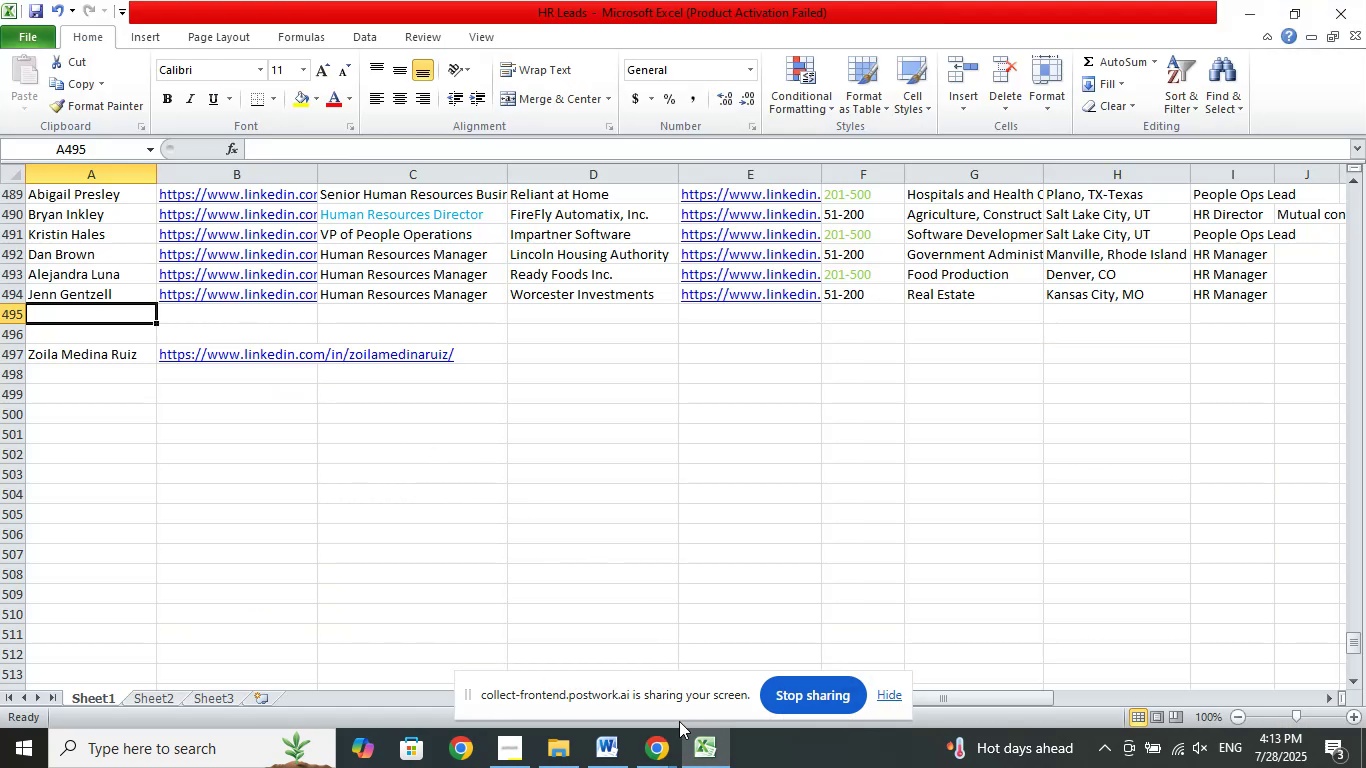 
left_click([655, 749])
 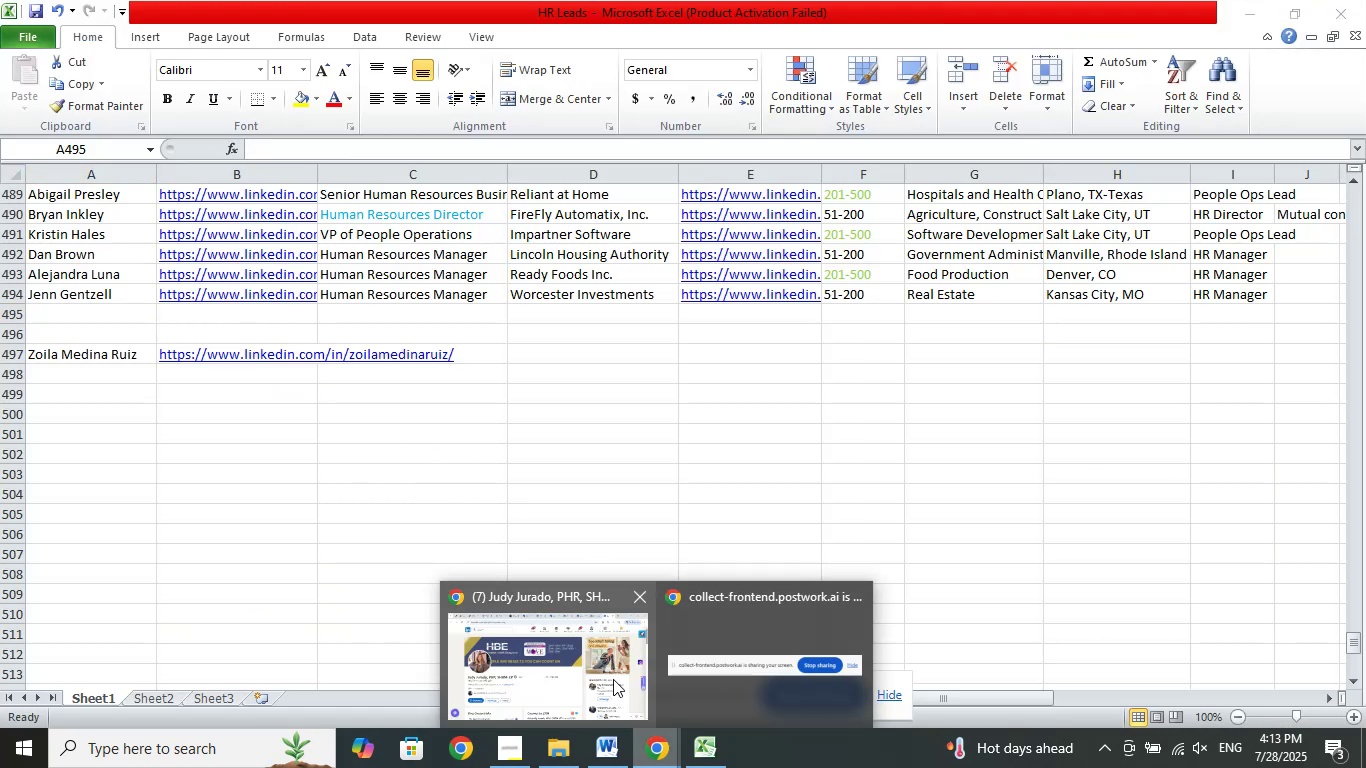 
left_click([613, 679])
 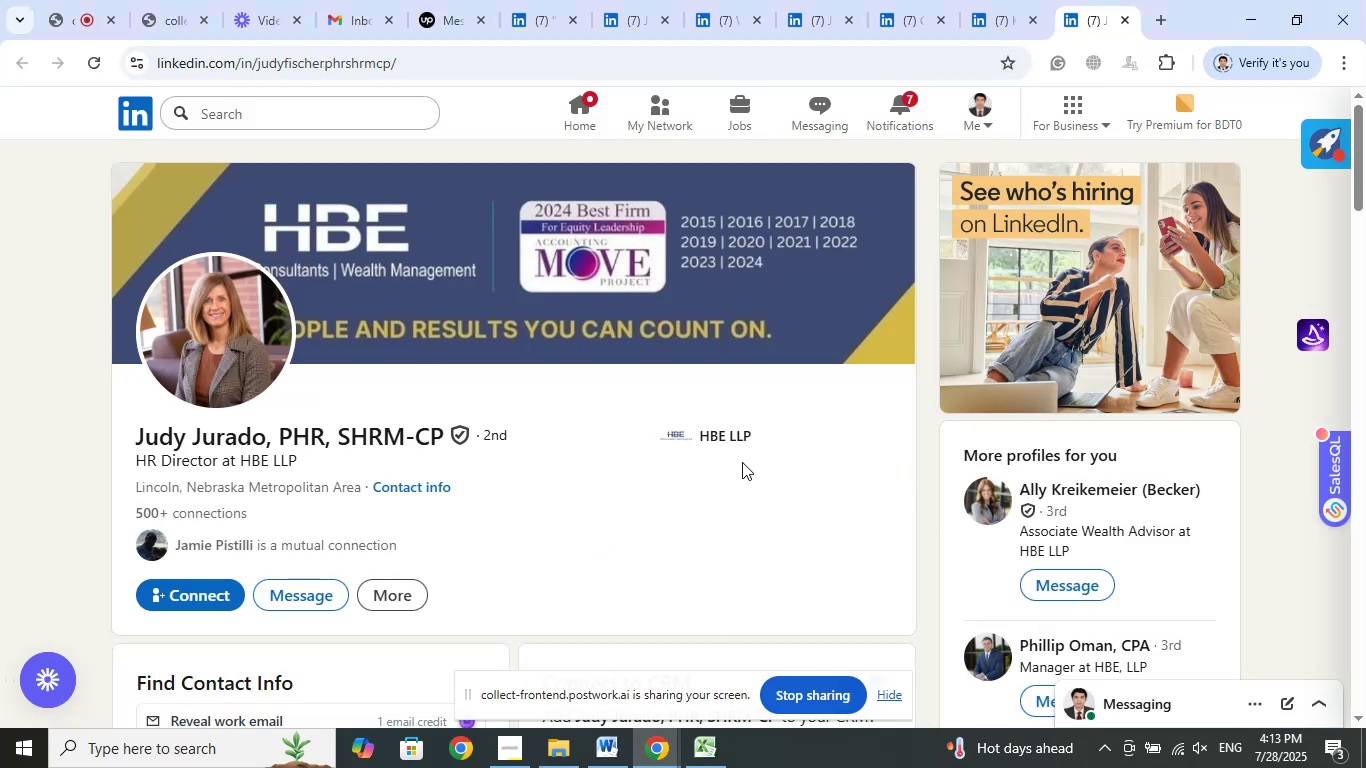 
left_click([740, 441])
 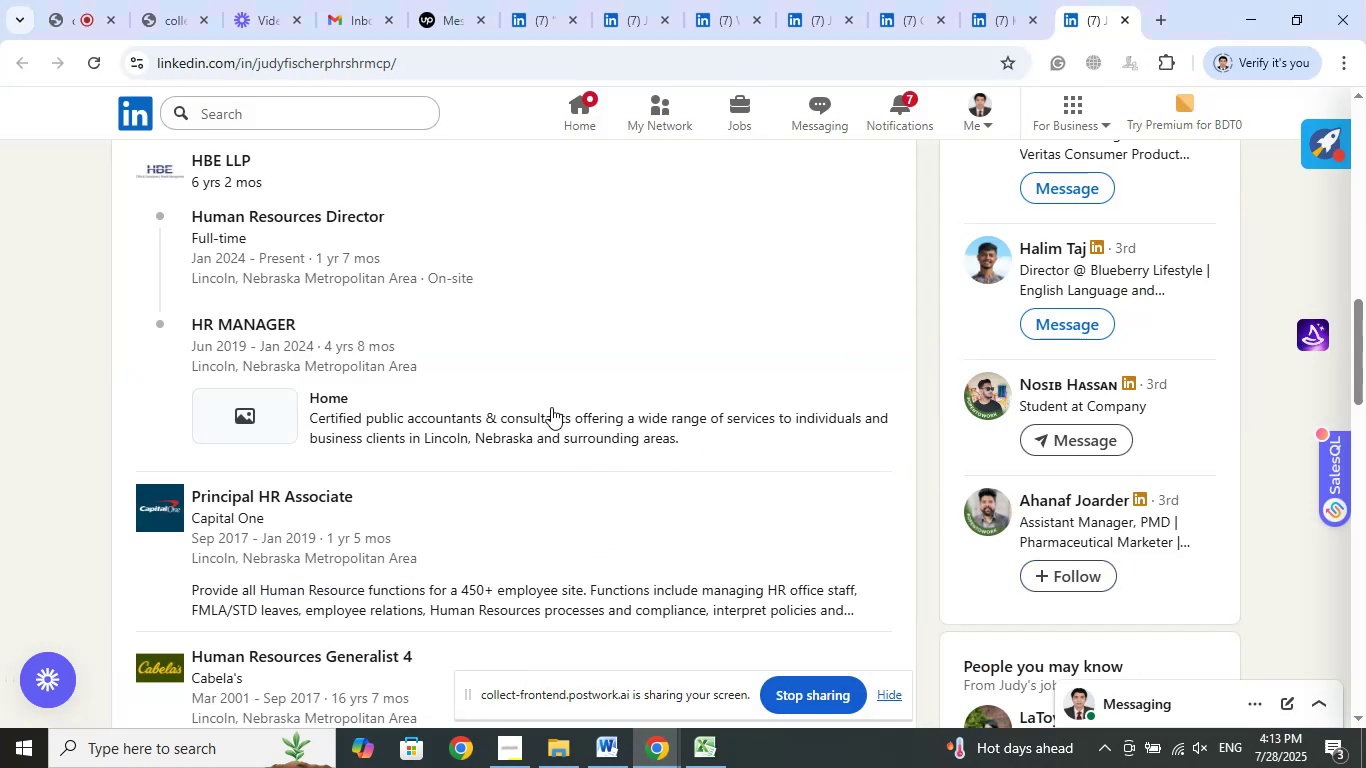 
scroll: coordinate [550, 406], scroll_direction: up, amount: 2.0
 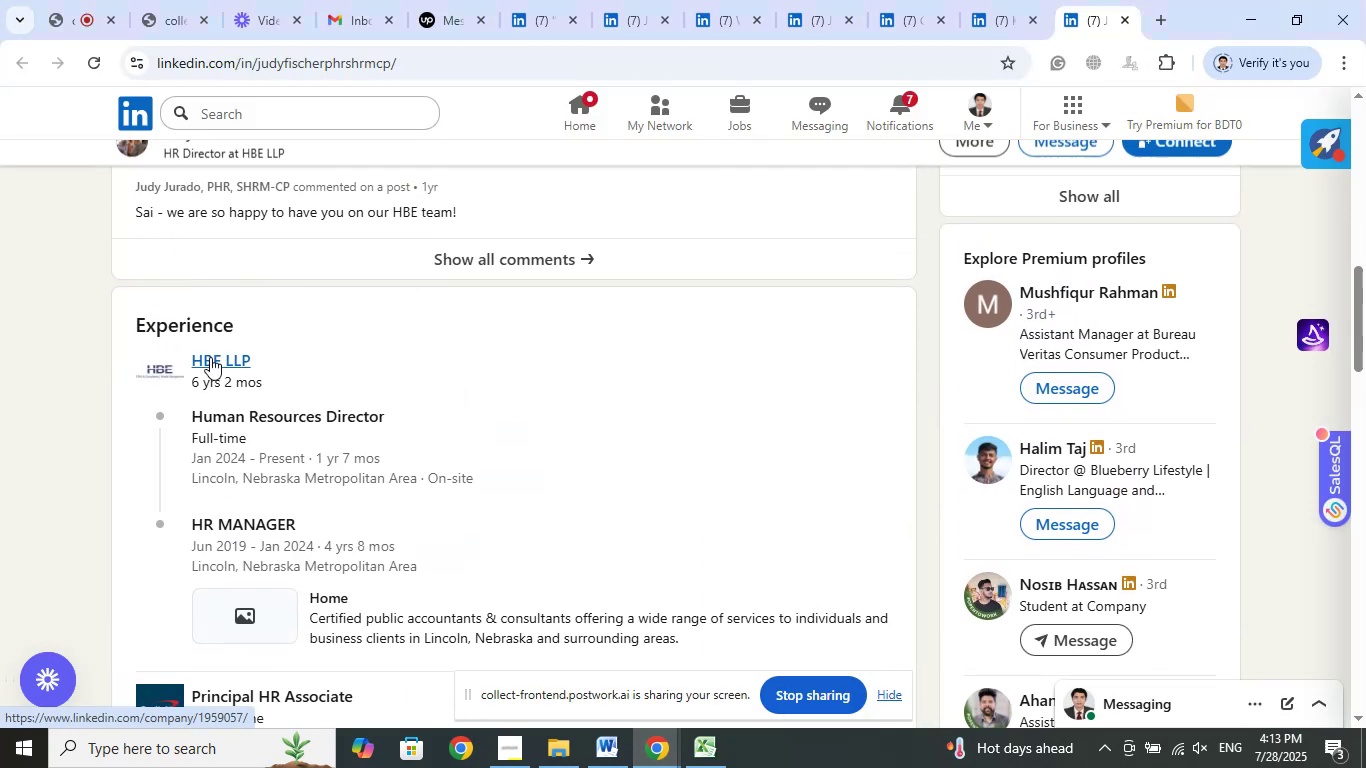 
right_click([210, 357])
 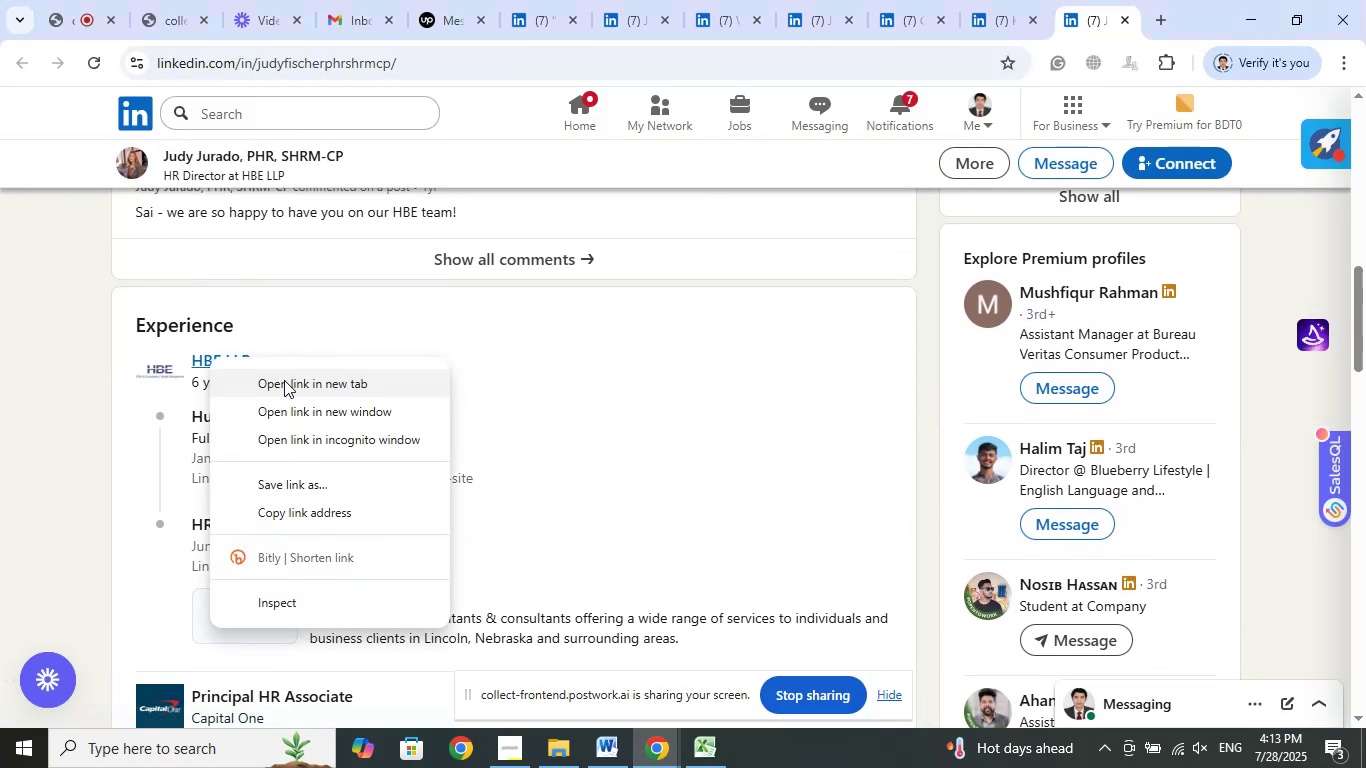 
left_click([284, 380])
 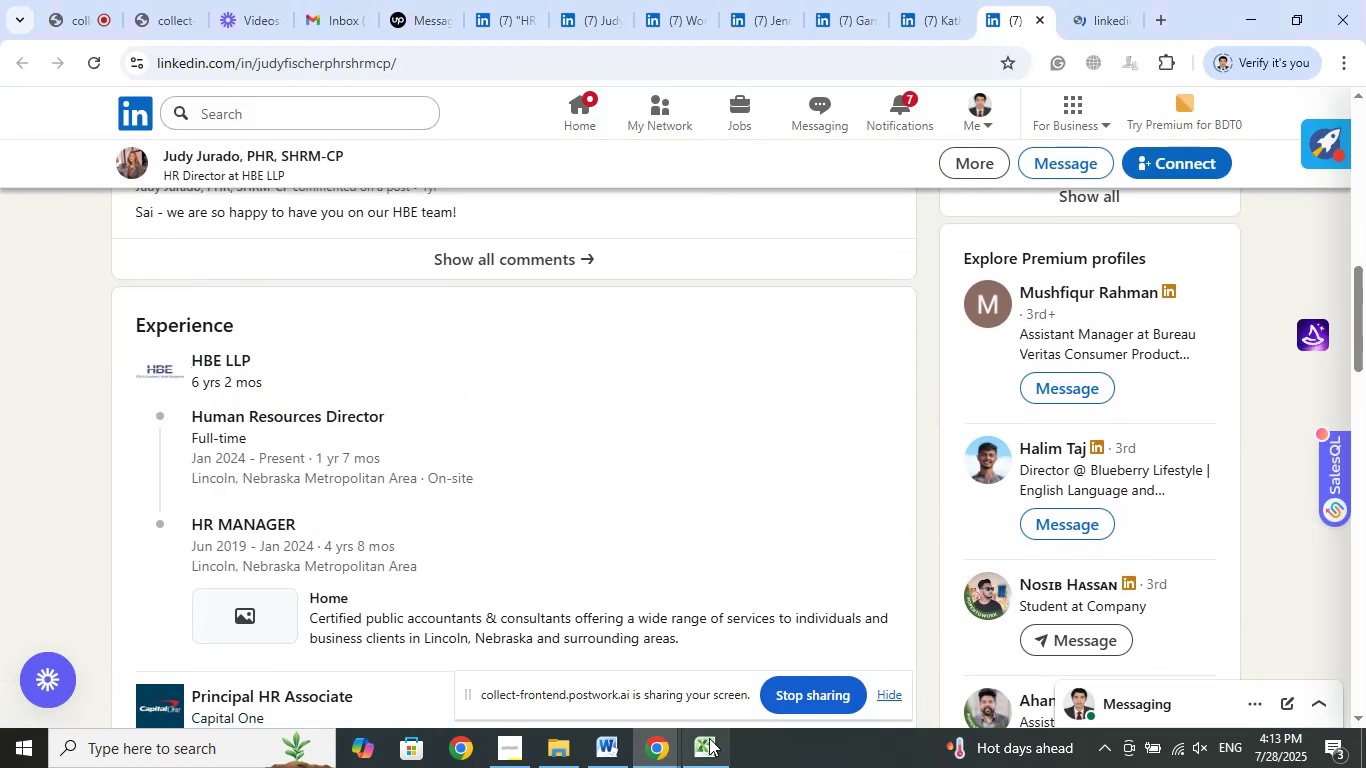 
left_click([704, 740])
 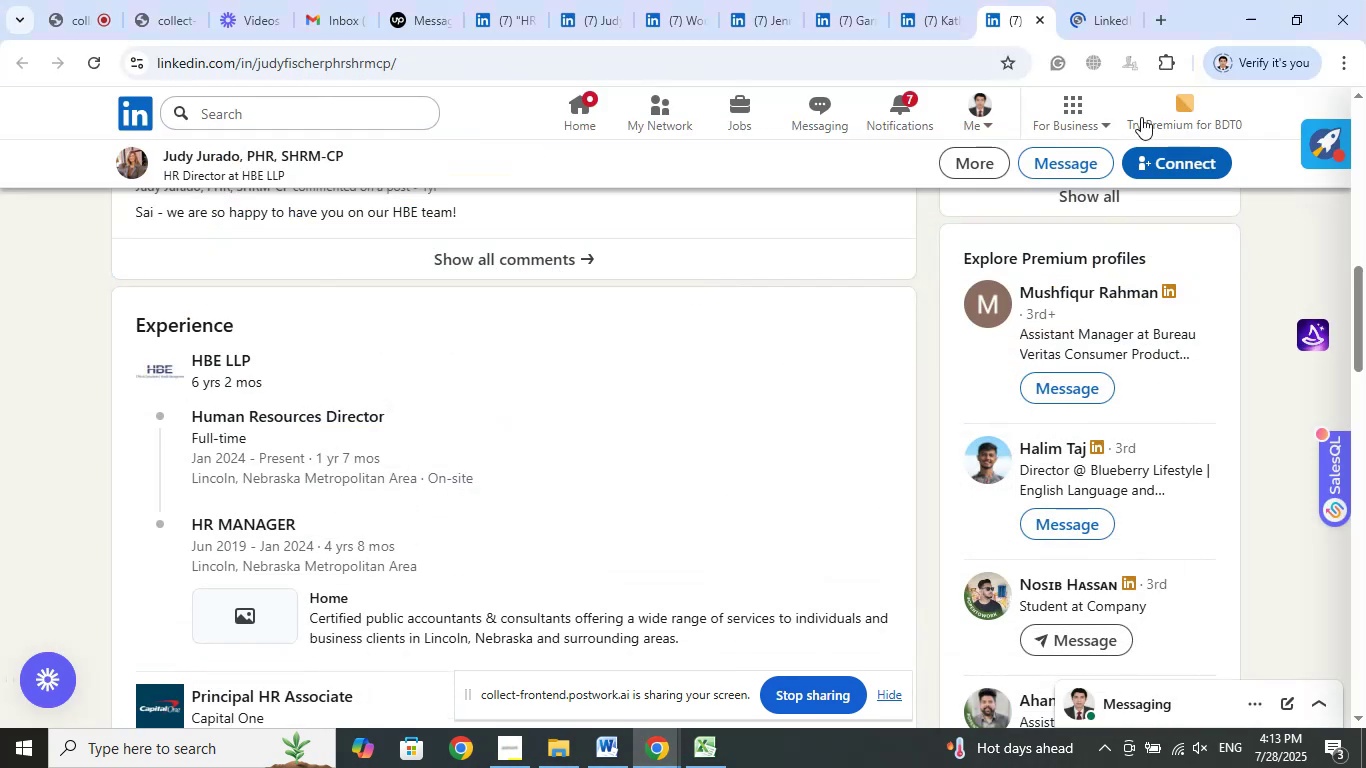 
left_click([1095, 27])
 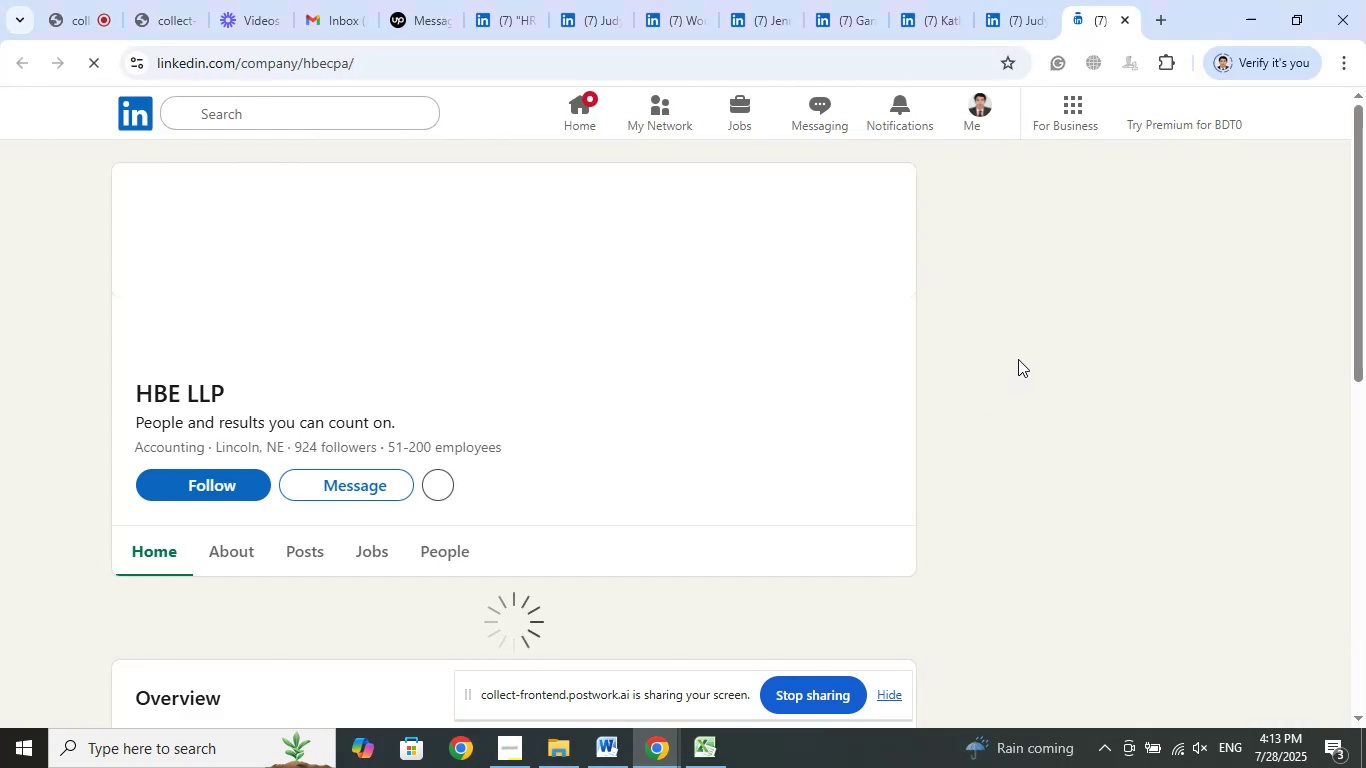 
wait(7.07)
 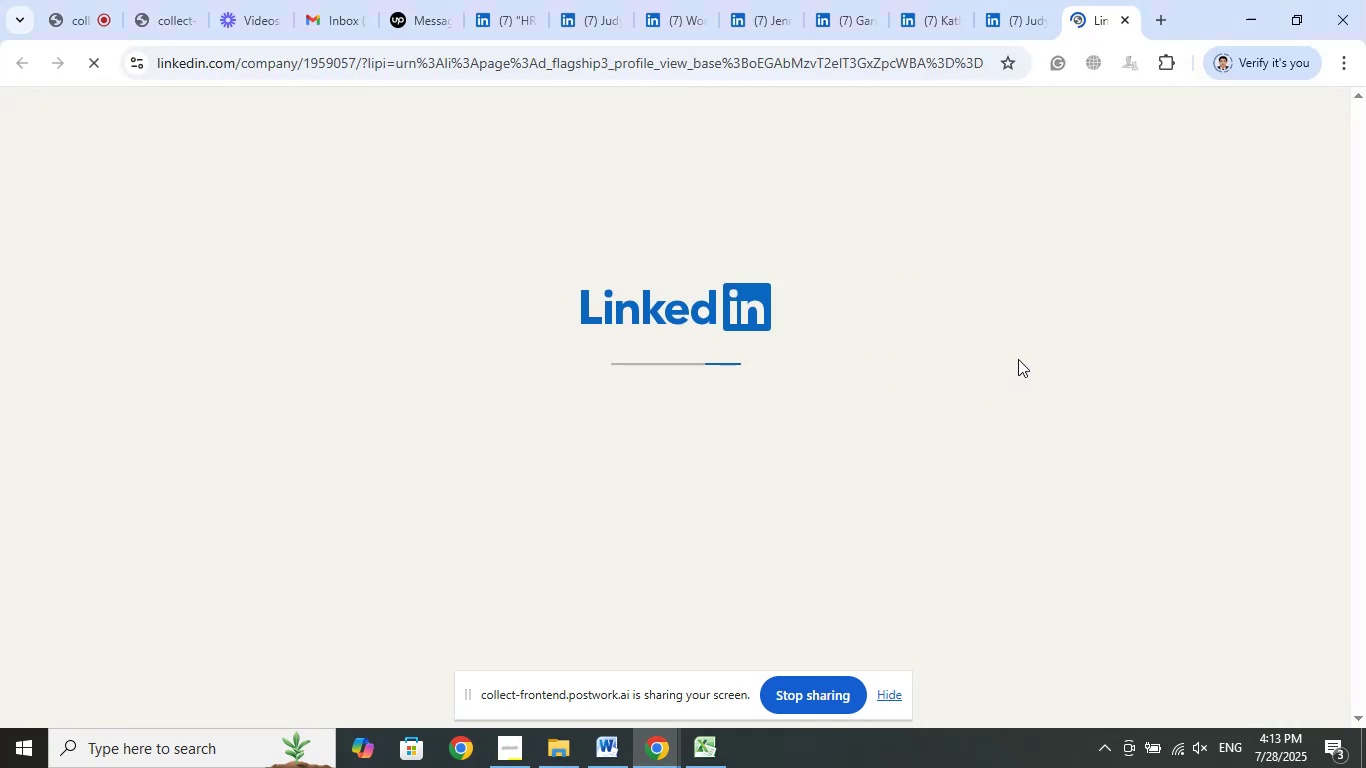 
left_click([1012, 0])
 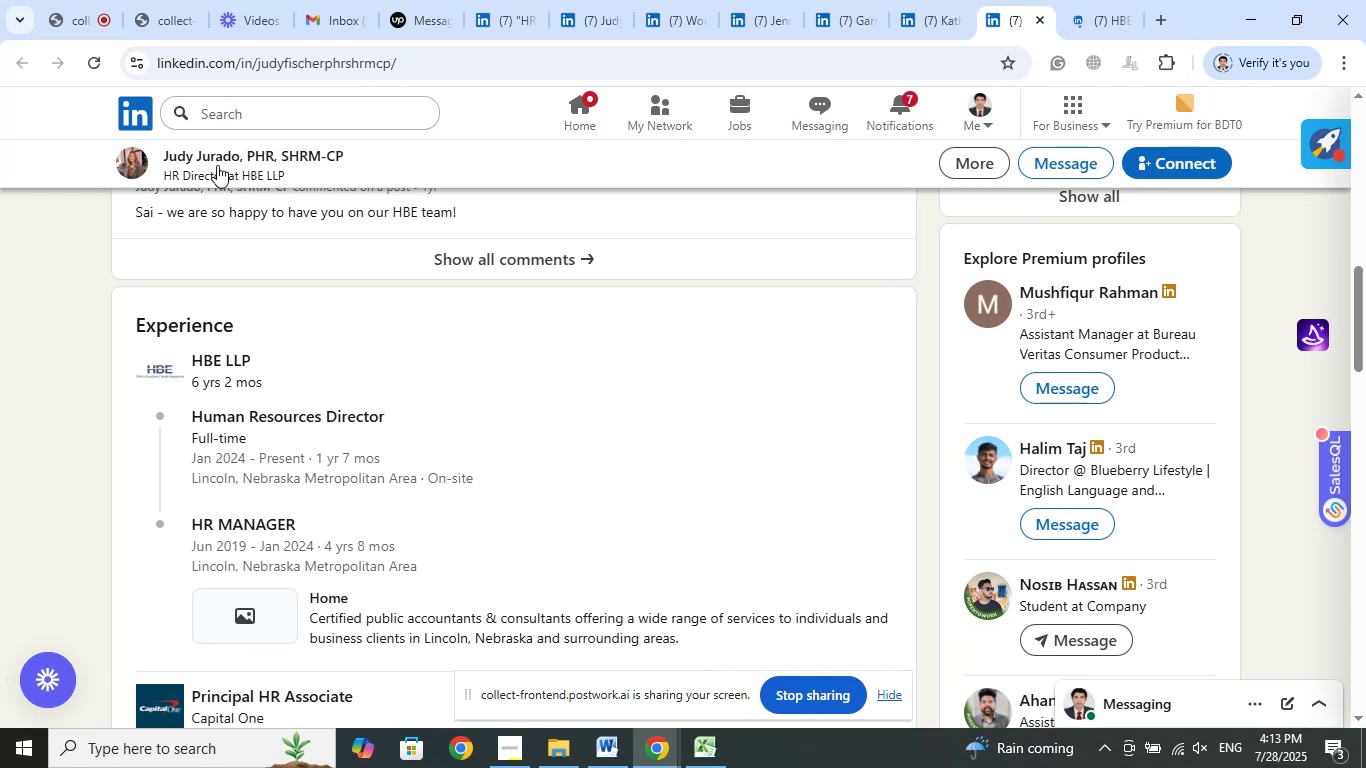 
left_click([217, 165])
 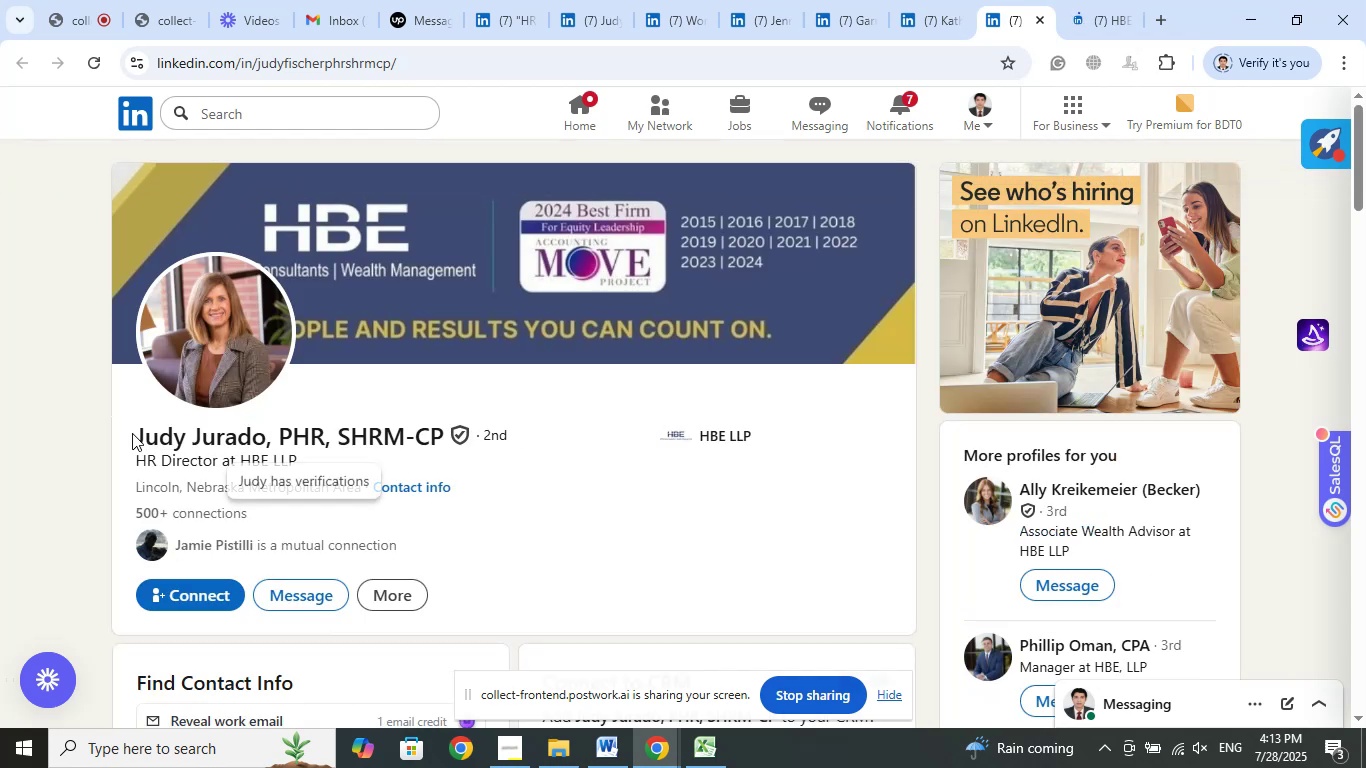 
left_click_drag(start_coordinate=[130, 433], to_coordinate=[261, 440])
 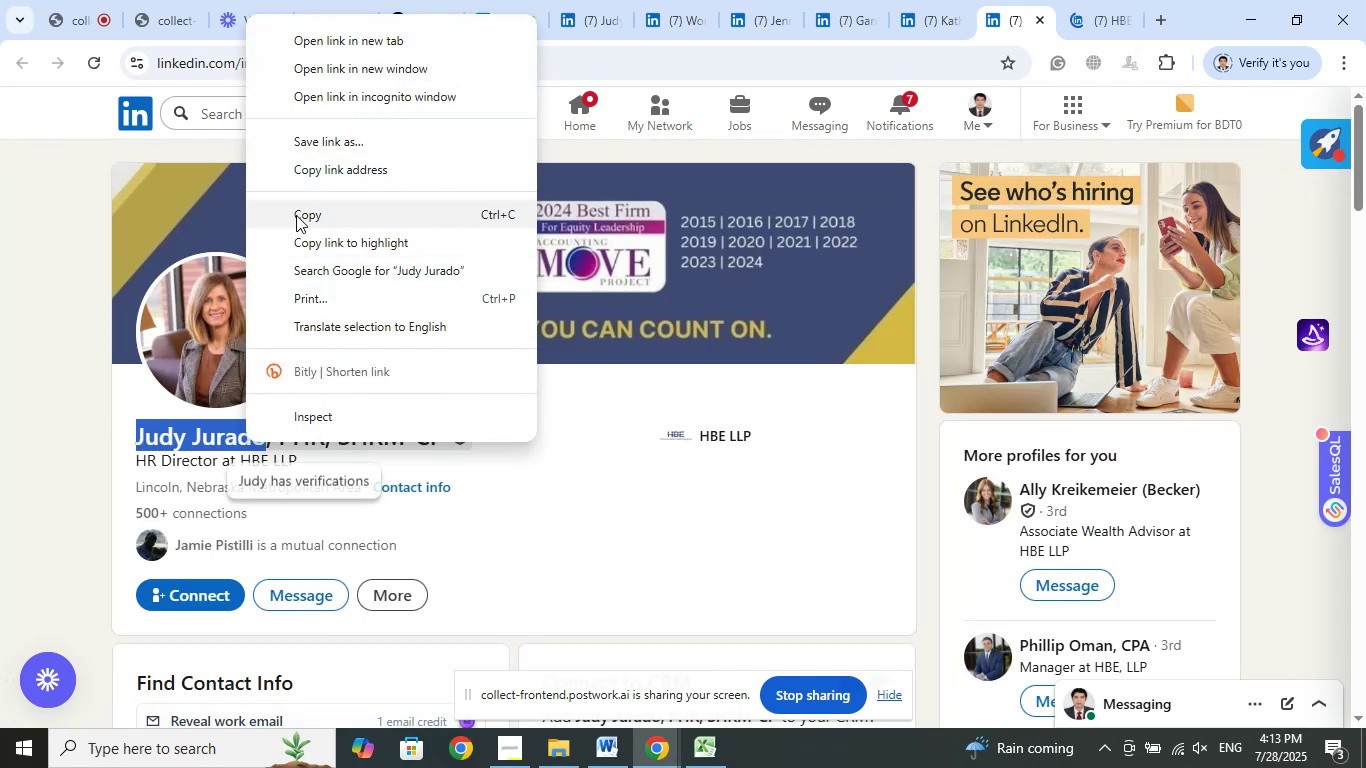 
left_click([296, 215])
 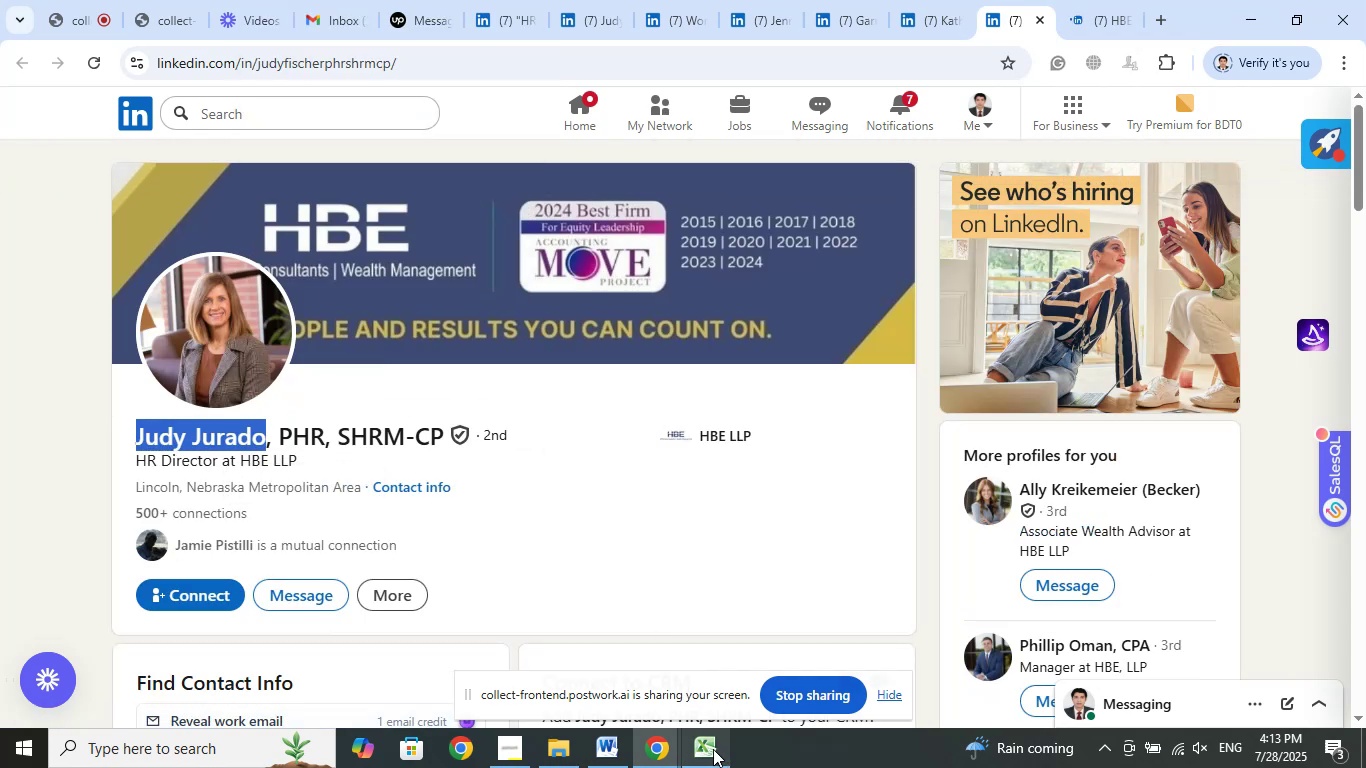 
left_click([713, 749])
 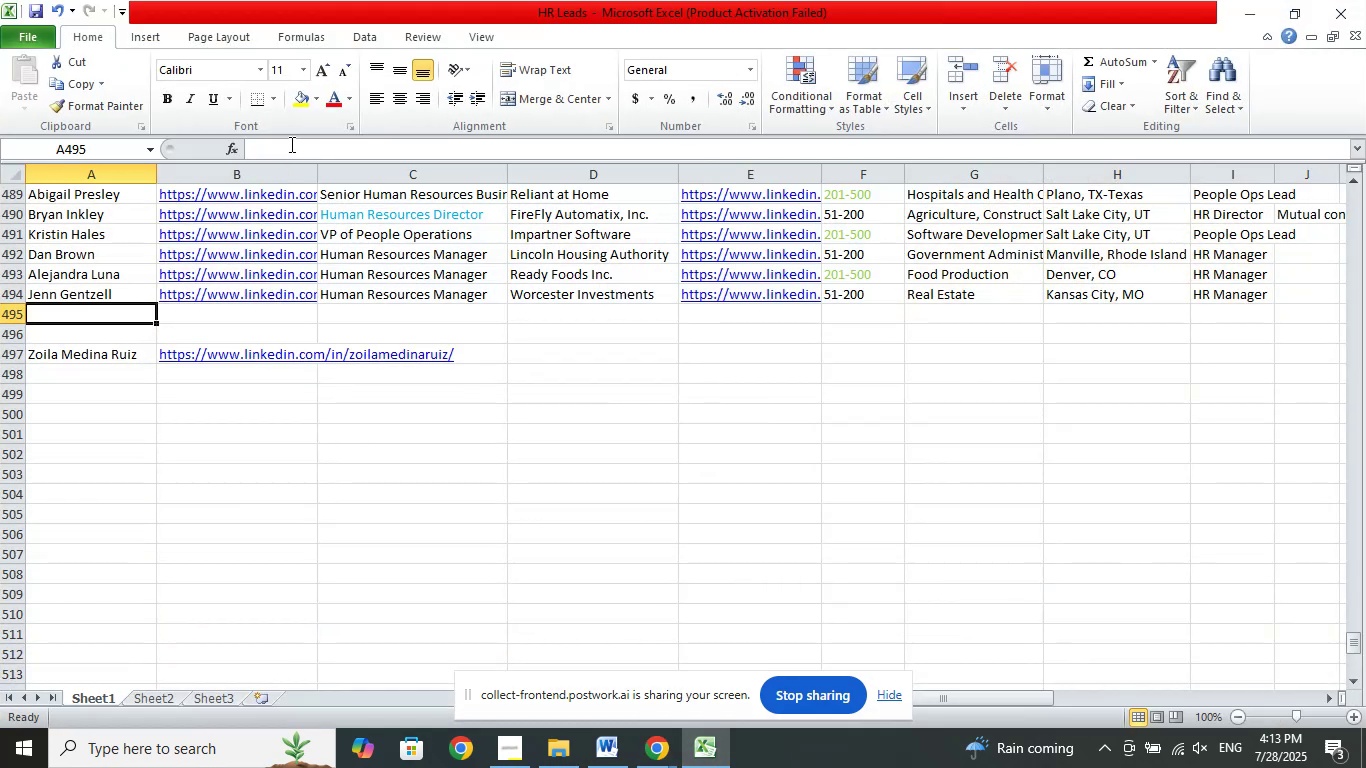 
left_click([284, 148])
 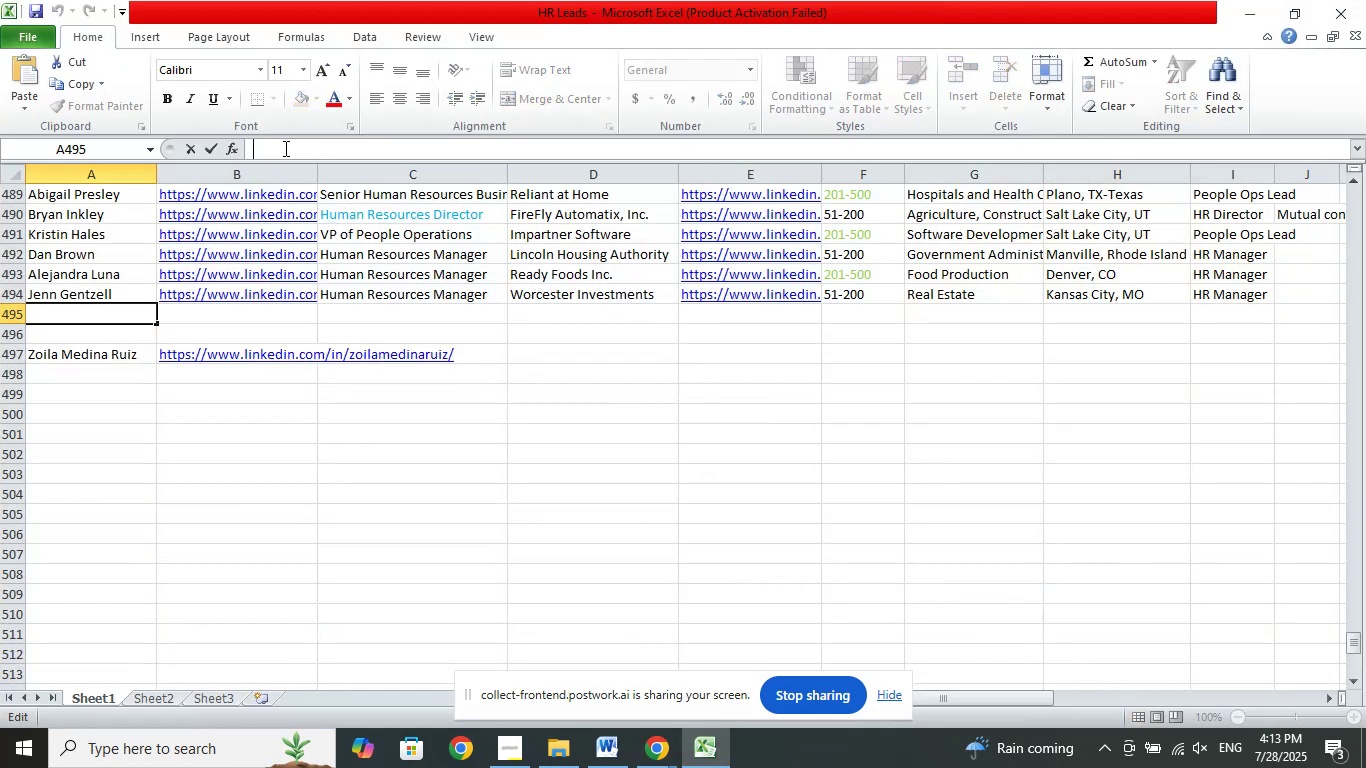 
right_click([284, 148])
 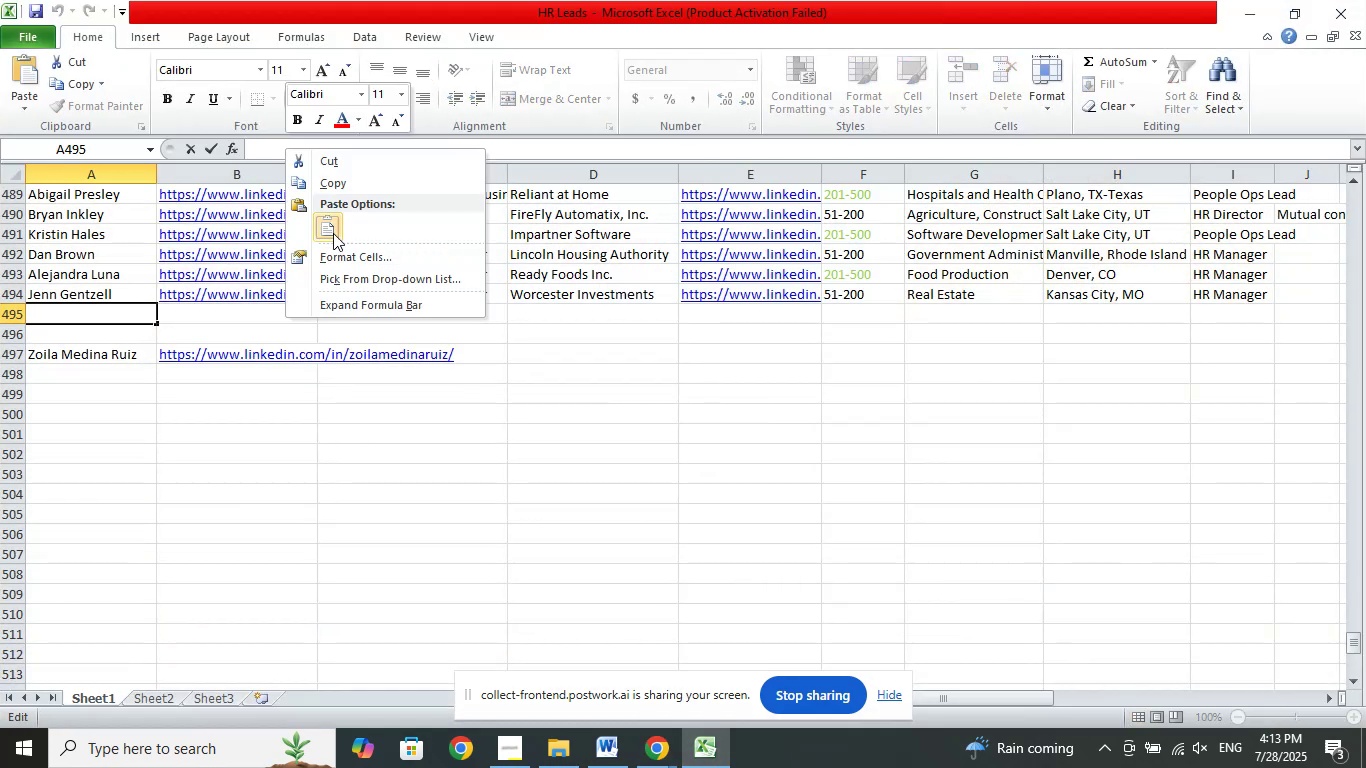 
left_click([334, 229])
 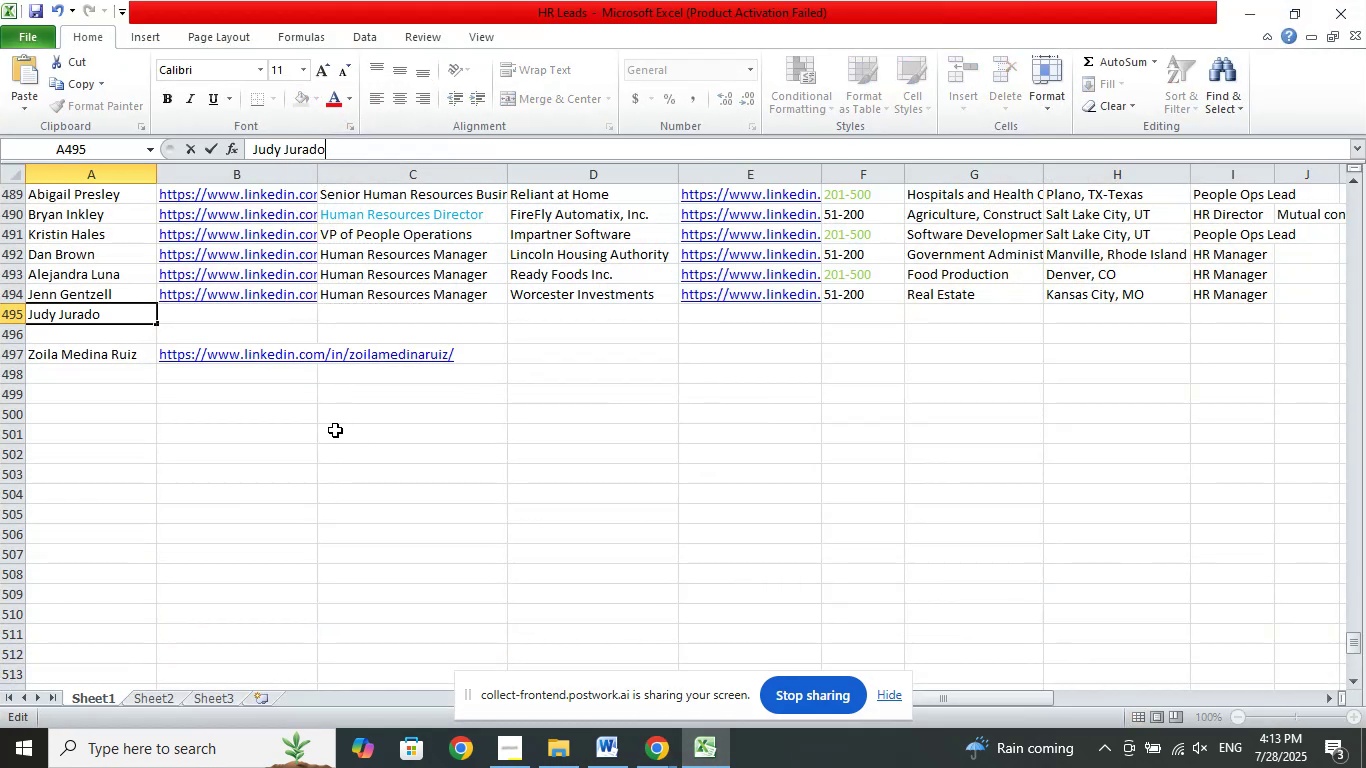 
left_click([335, 430])
 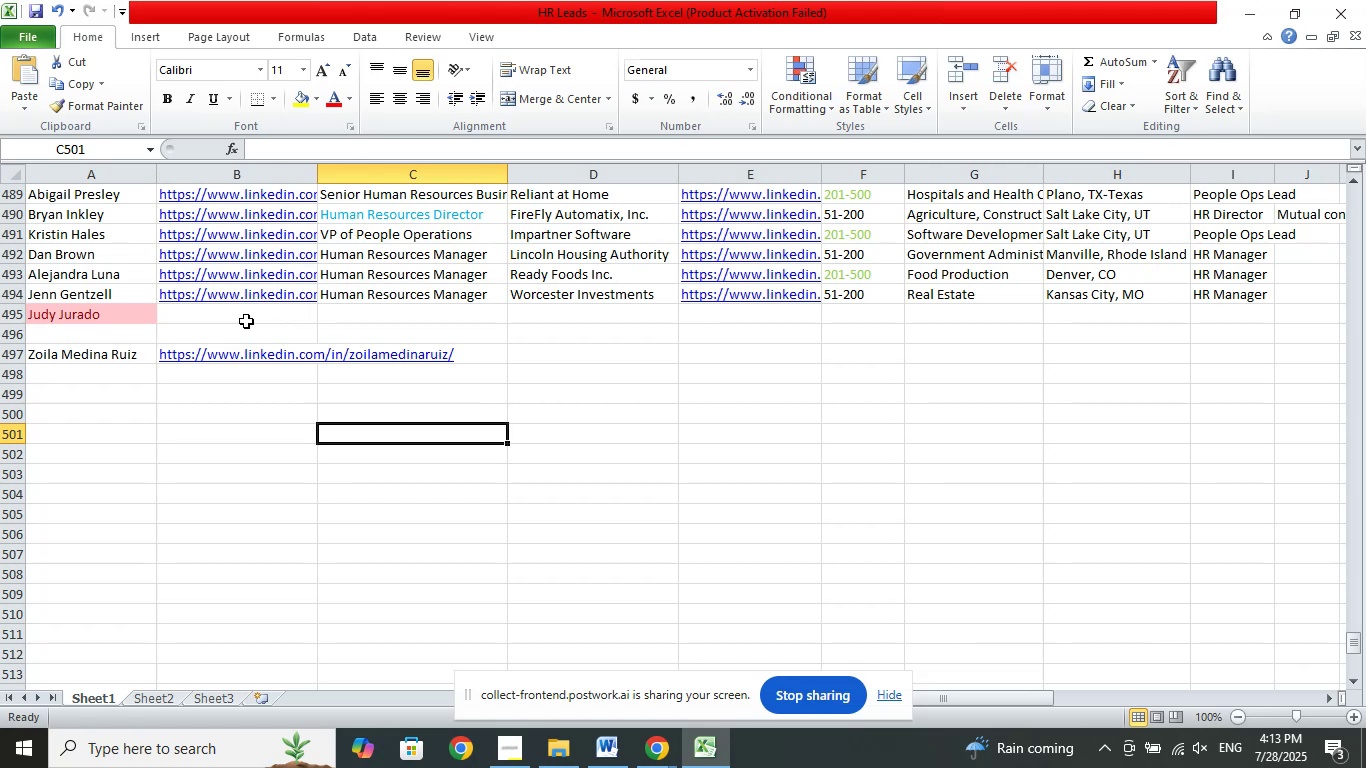 
key(Control+Z)
 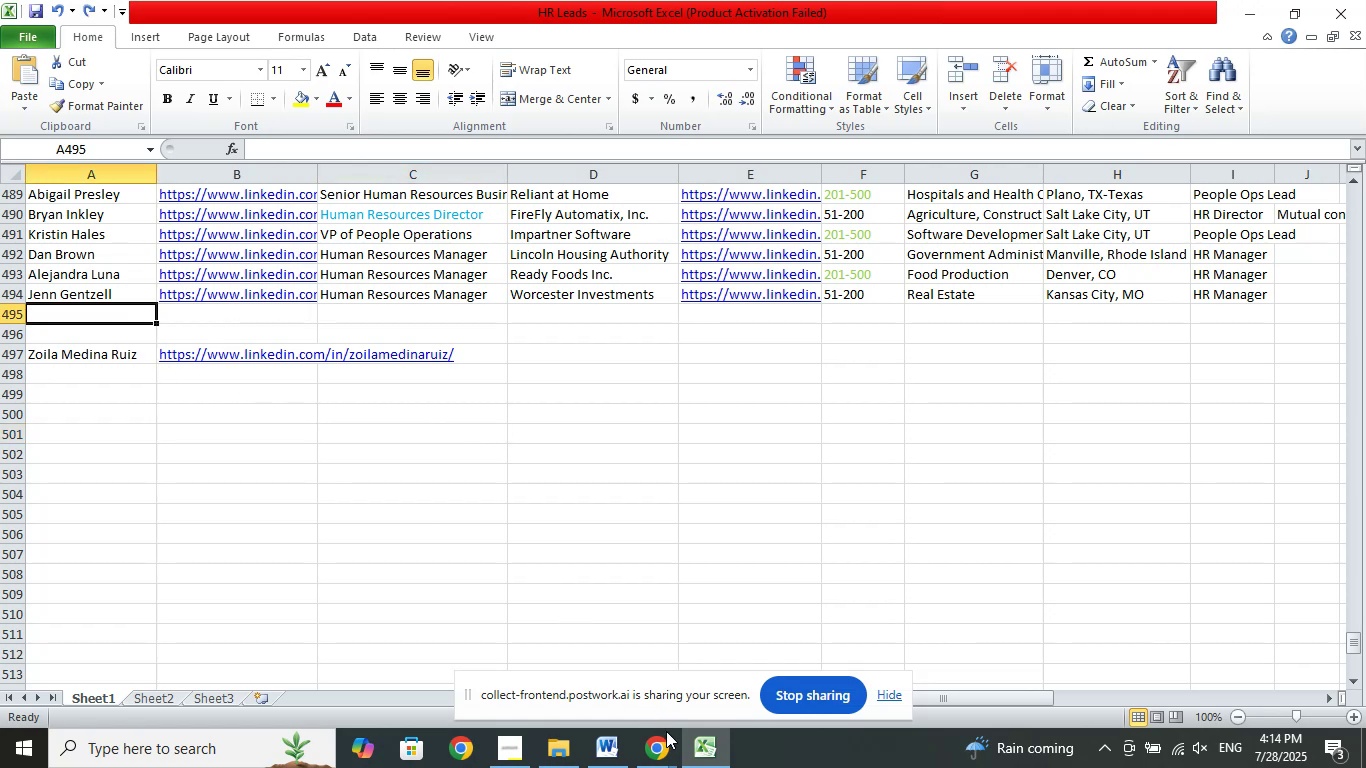 
left_click([665, 749])
 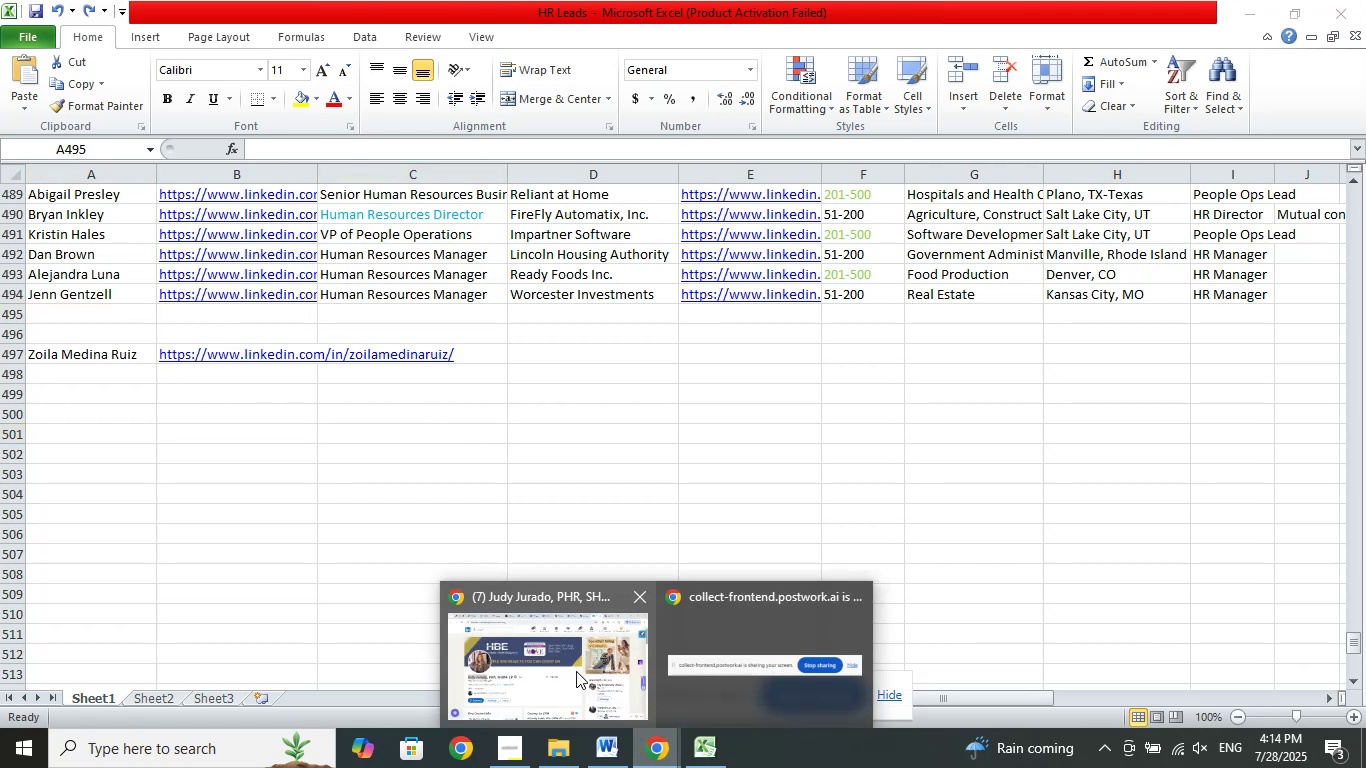 
left_click([576, 671])
 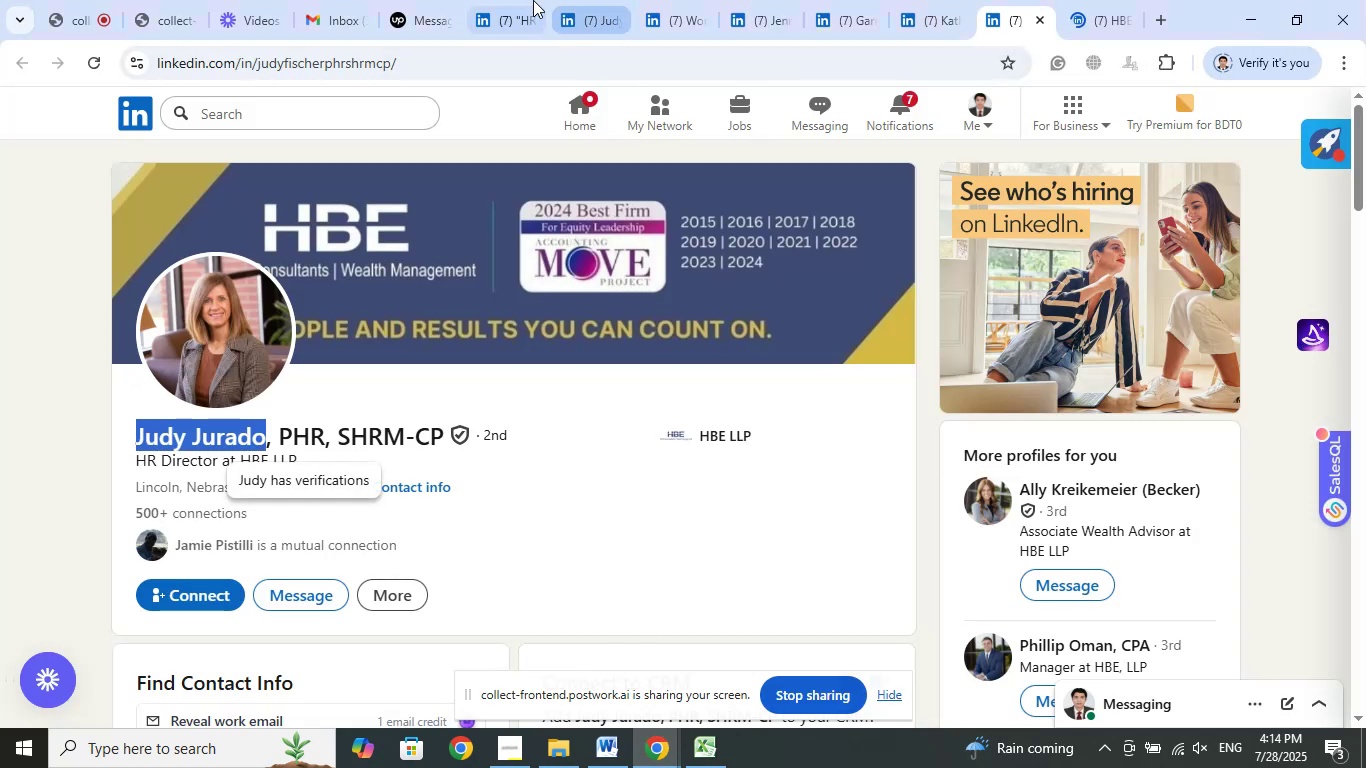 
left_click([511, 0])
 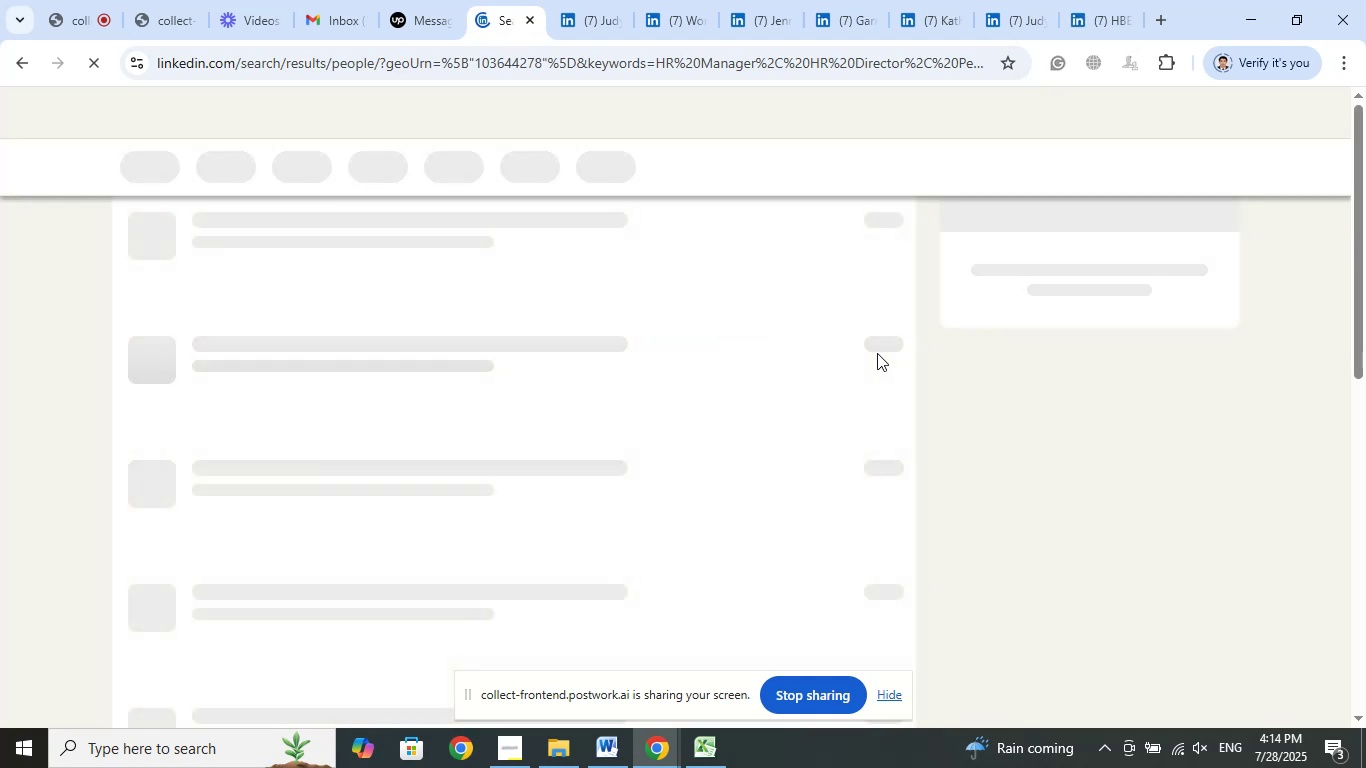 
wait(12.1)
 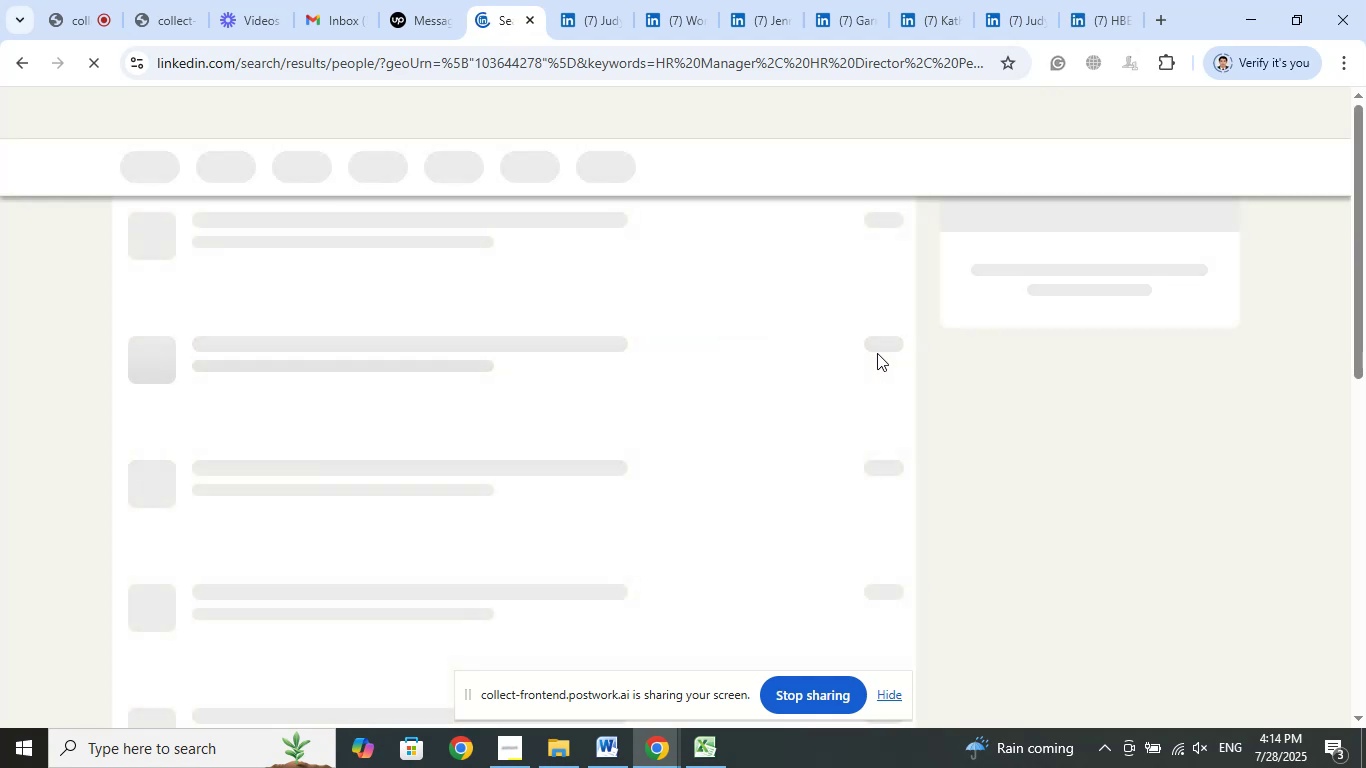 
left_click([705, 741])
 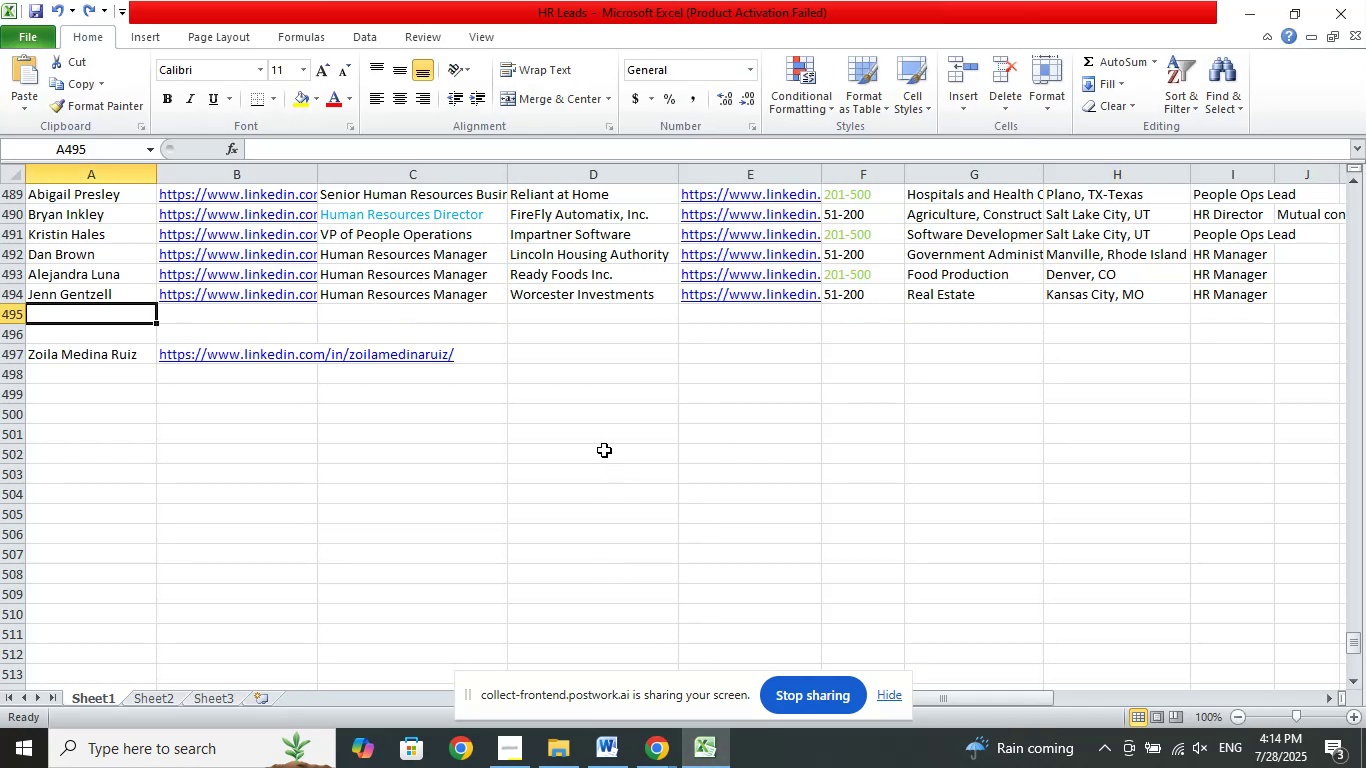 
scroll: coordinate [594, 450], scroll_direction: up, amount: 39.0
 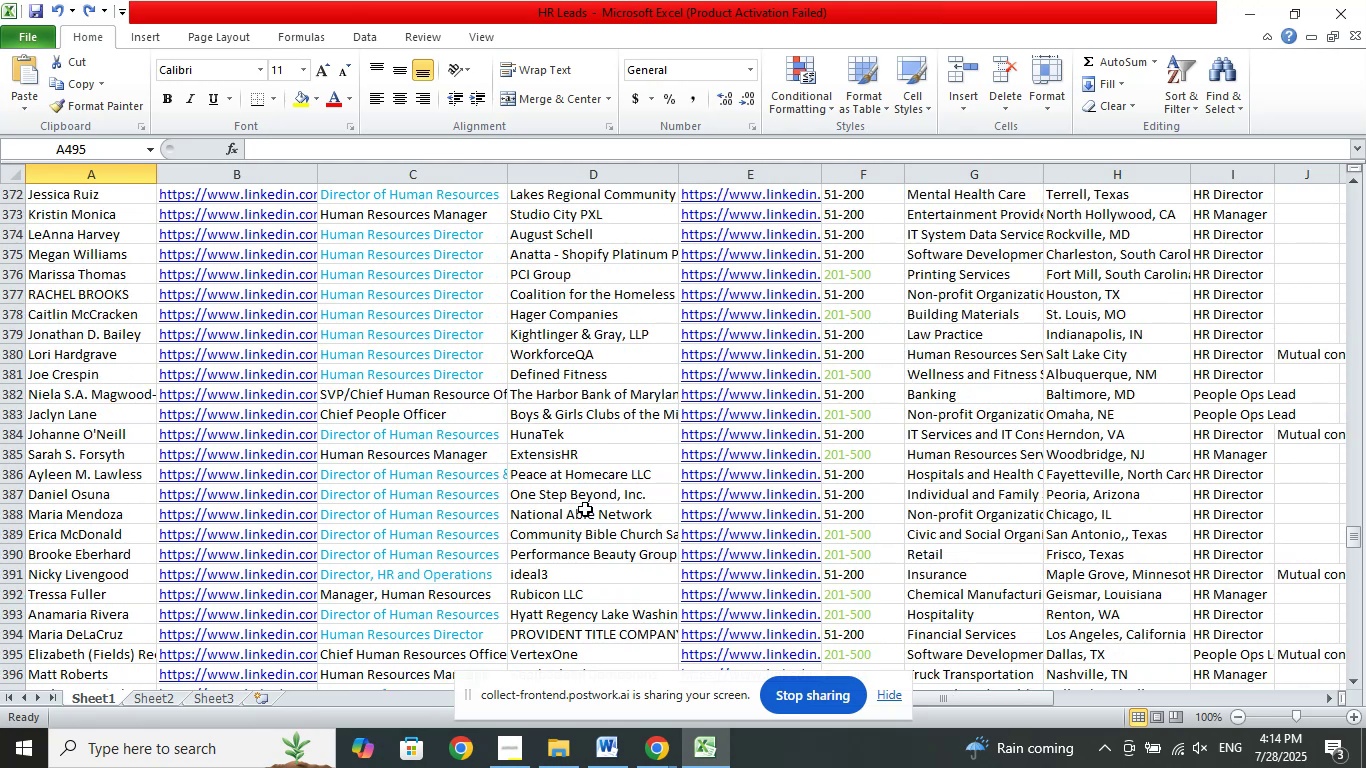 
key(Control+PrintScreen)
 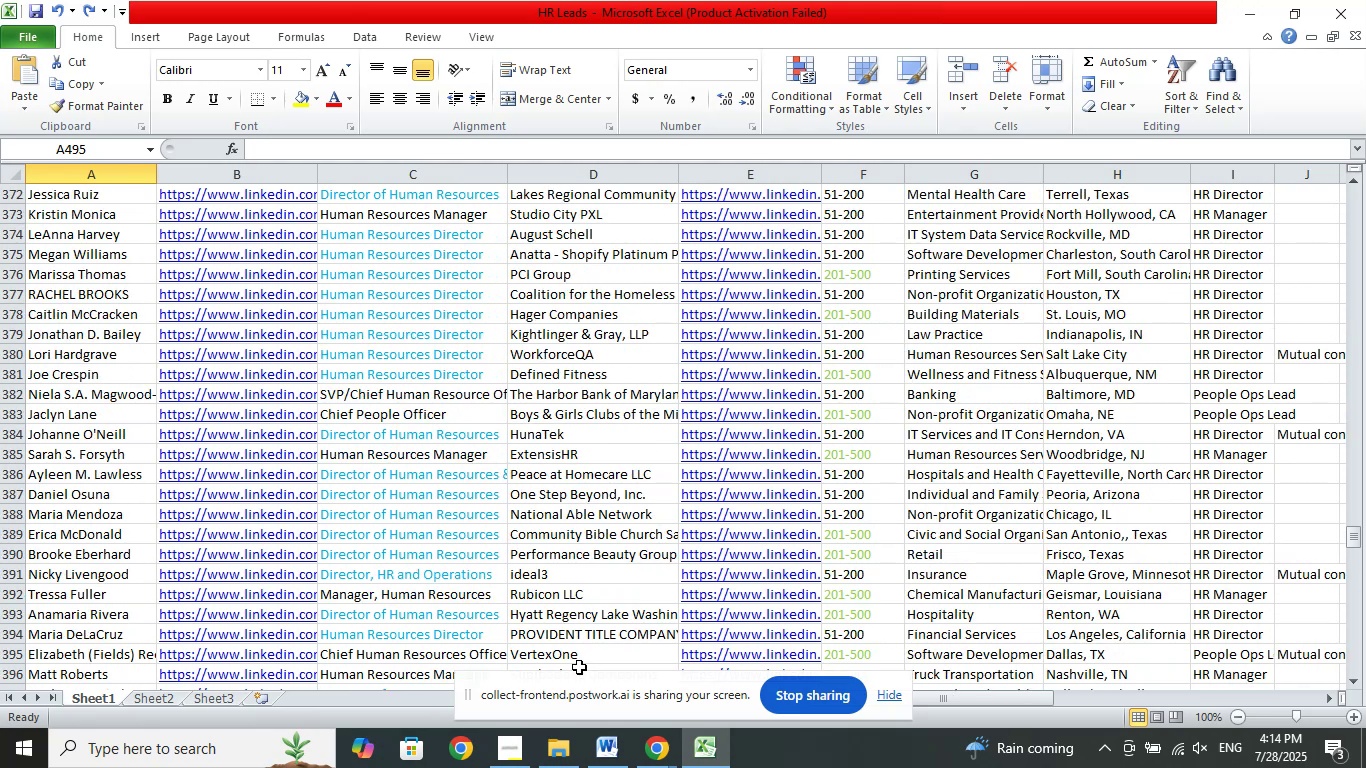 
wait(5.12)
 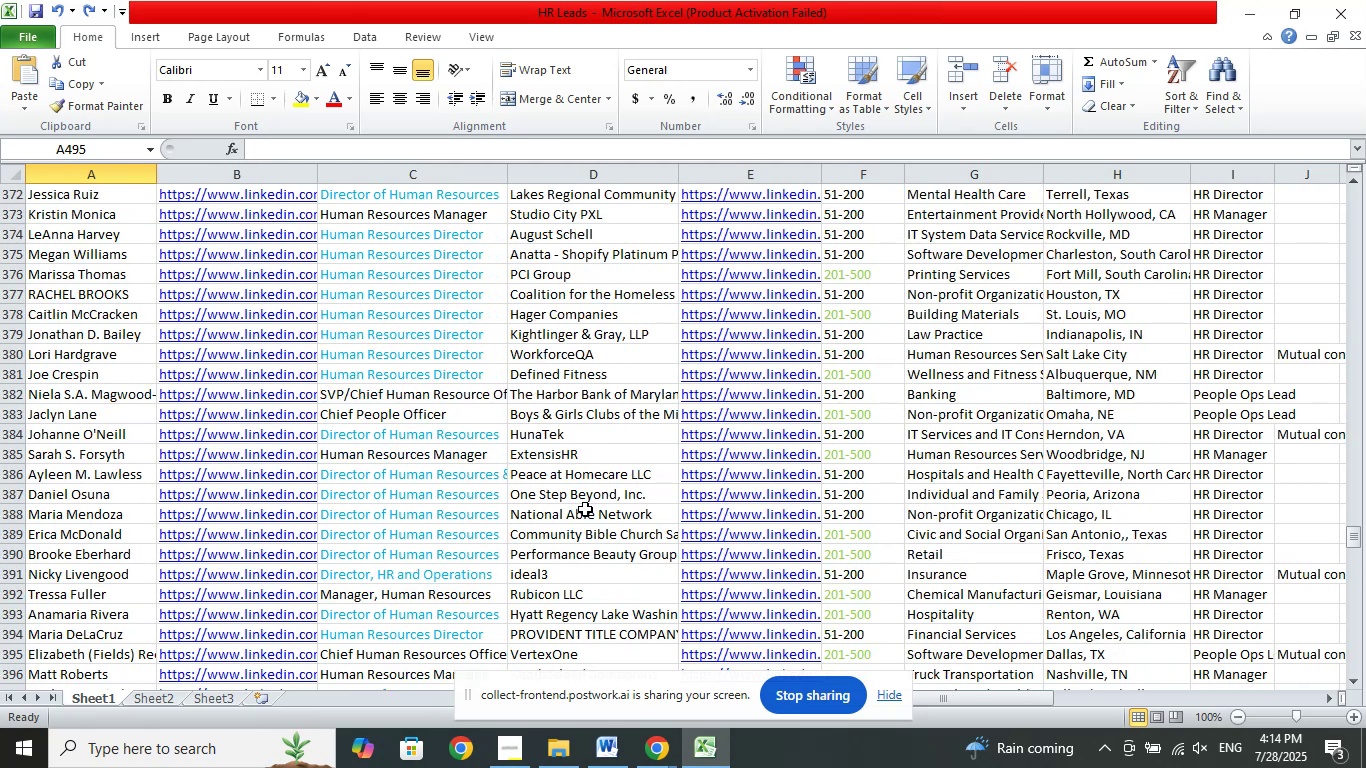 
left_click_drag(start_coordinate=[1350, 540], to_coordinate=[1365, 180])
 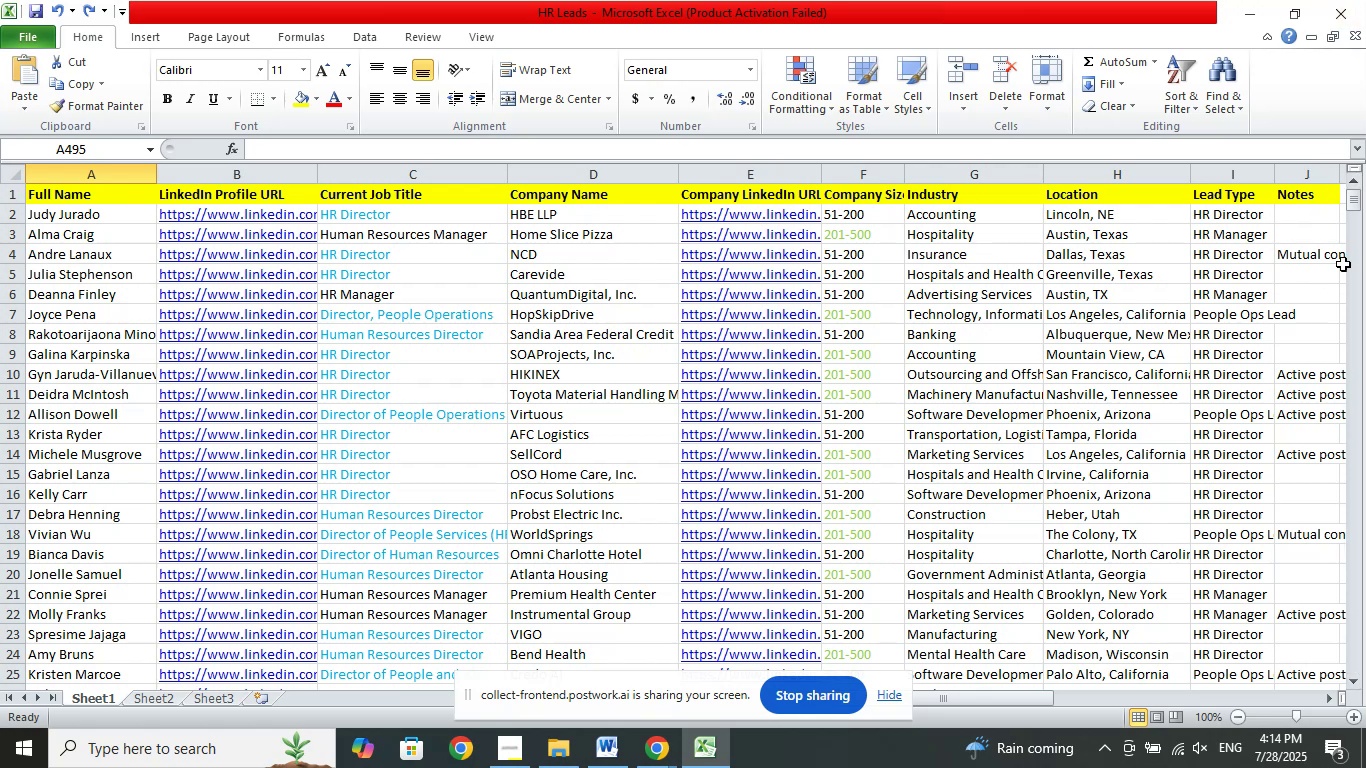 
left_click_drag(start_coordinate=[1354, 204], to_coordinate=[1302, 601])
 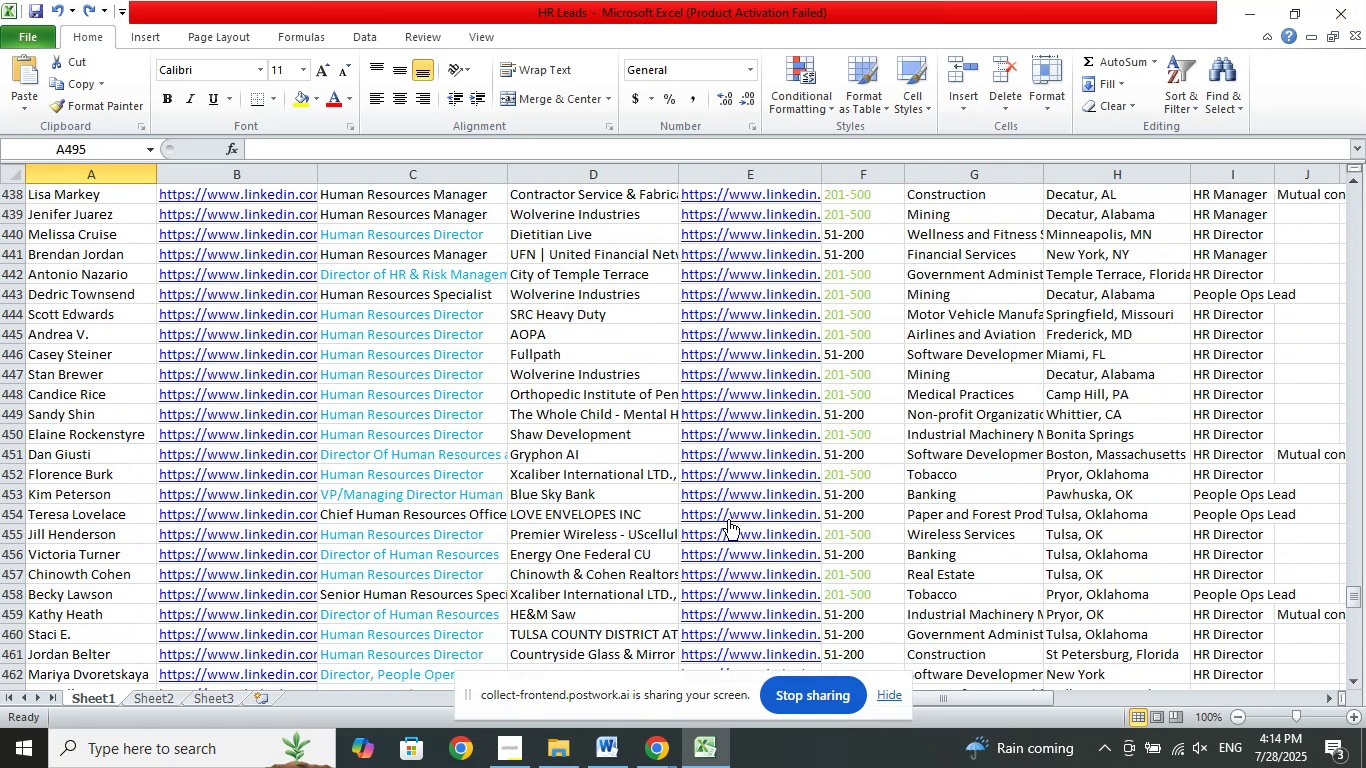 
scroll: coordinate [400, 510], scroll_direction: down, amount: 16.0
 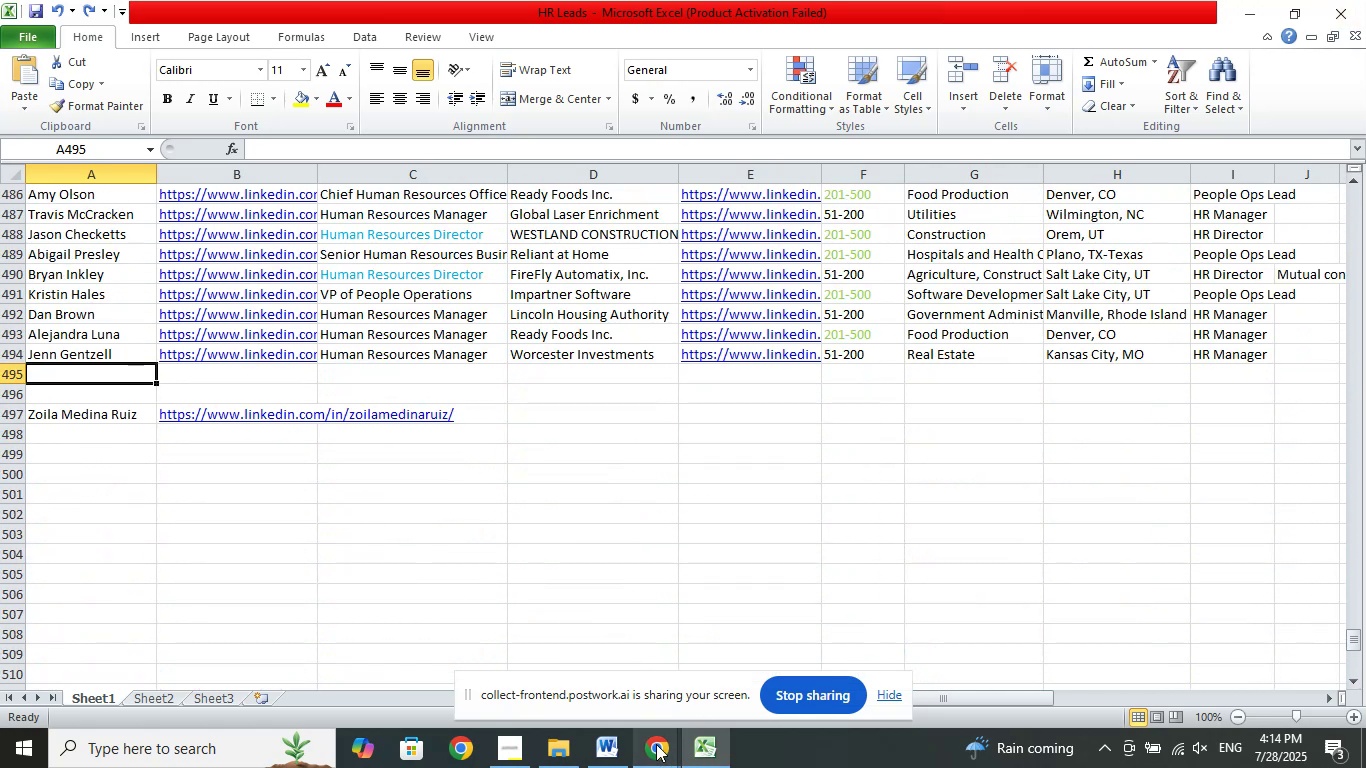 
left_click([653, 744])
 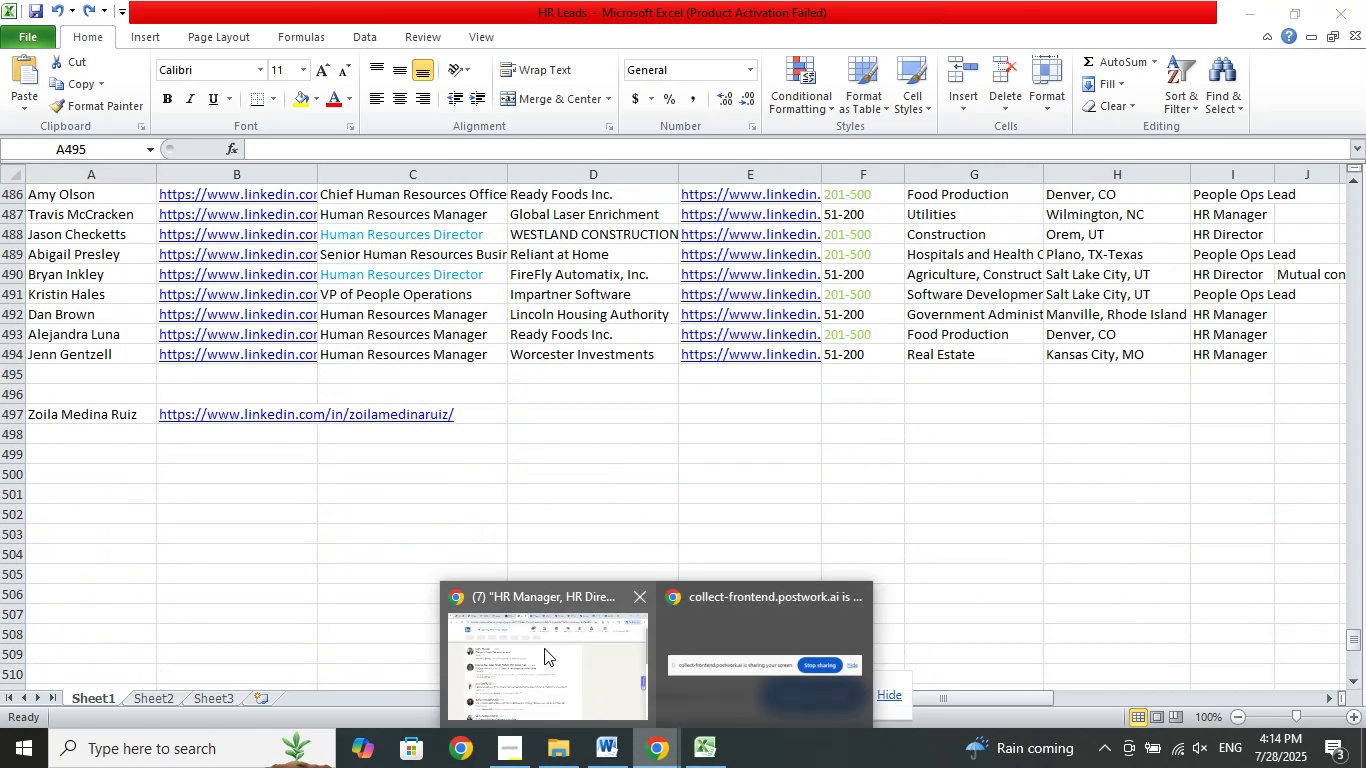 
left_click([544, 648])
 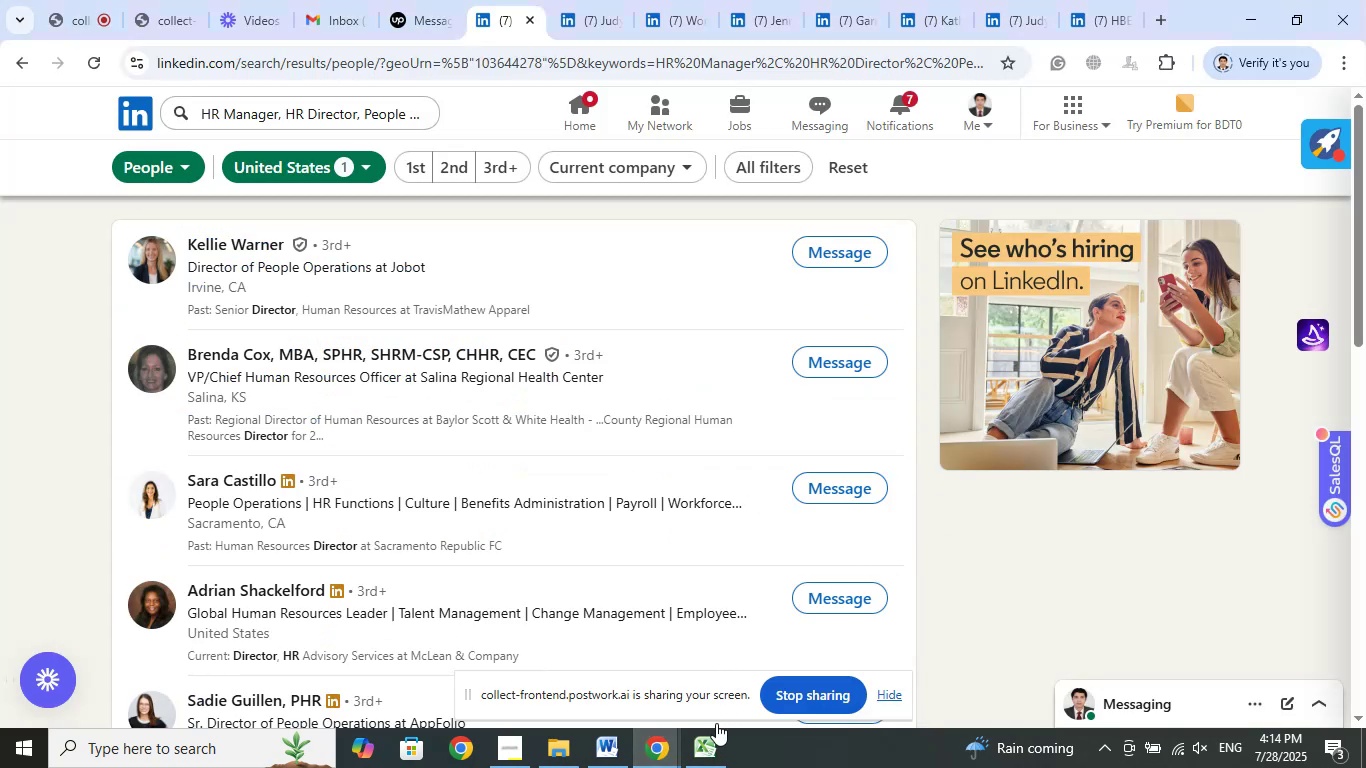 
left_click([706, 742])
 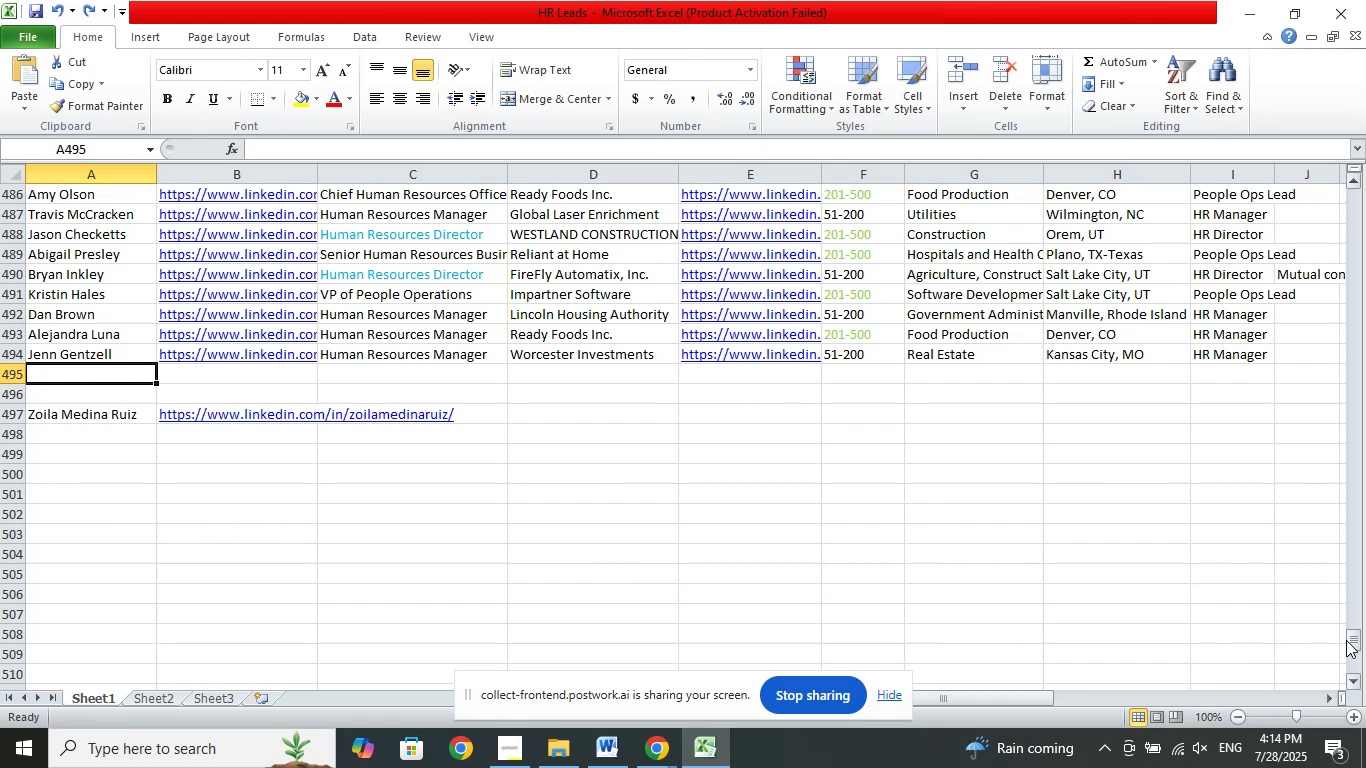 
left_click_drag(start_coordinate=[1349, 643], to_coordinate=[1365, 161])
 